 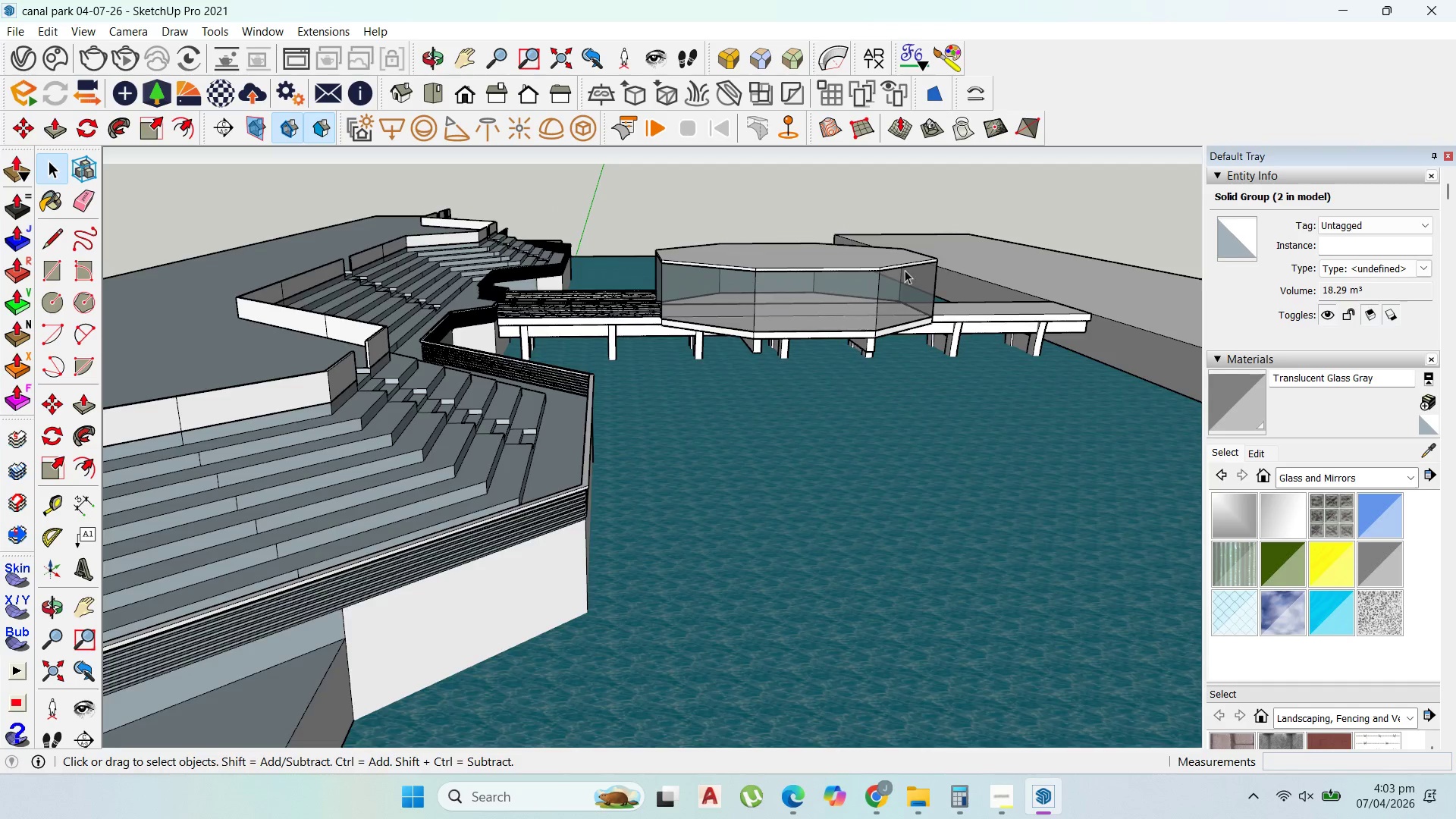 
scroll: coordinate [710, 287], scroll_direction: up, amount: 11.0
 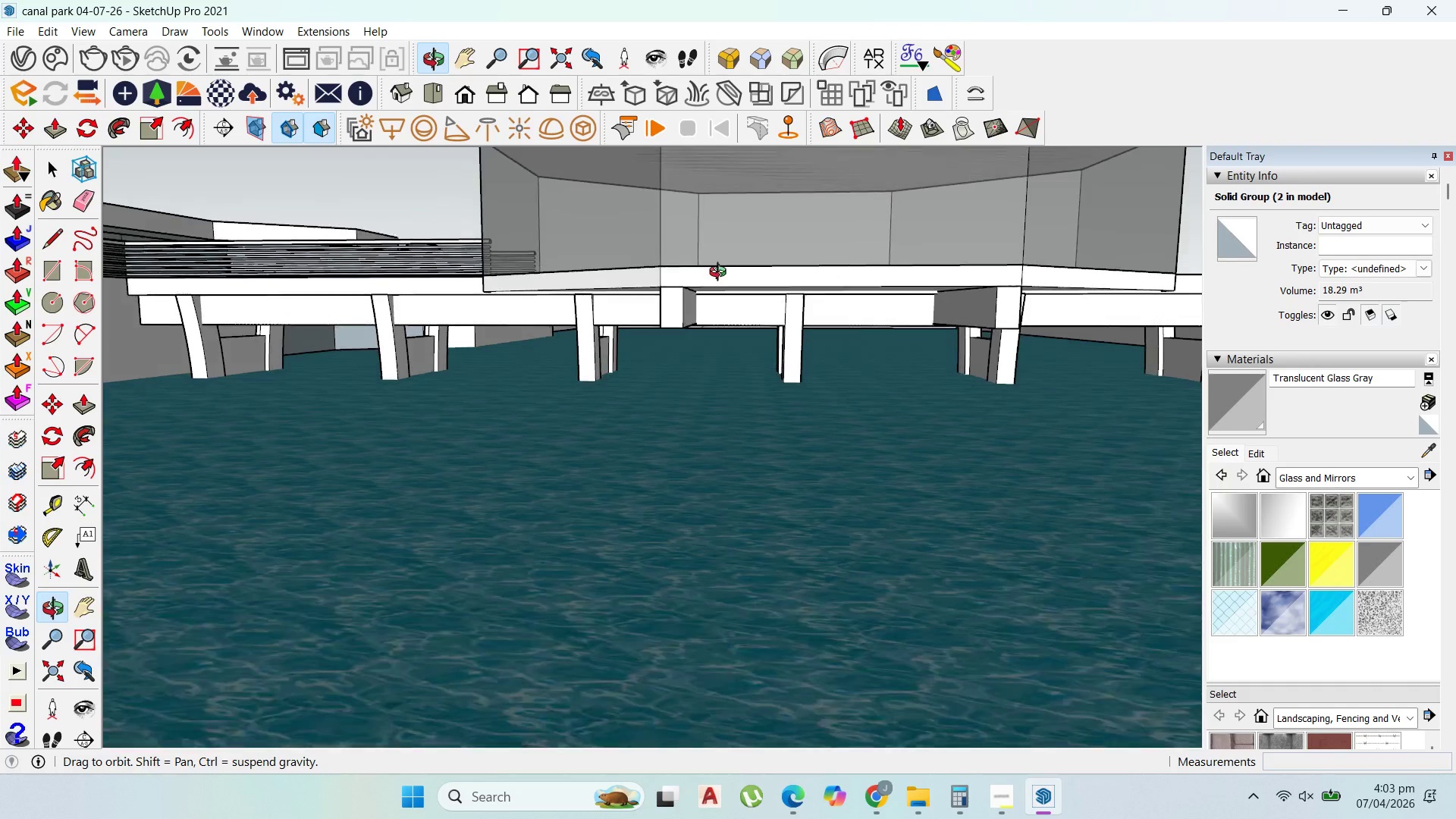 
left_click([758, 299])
 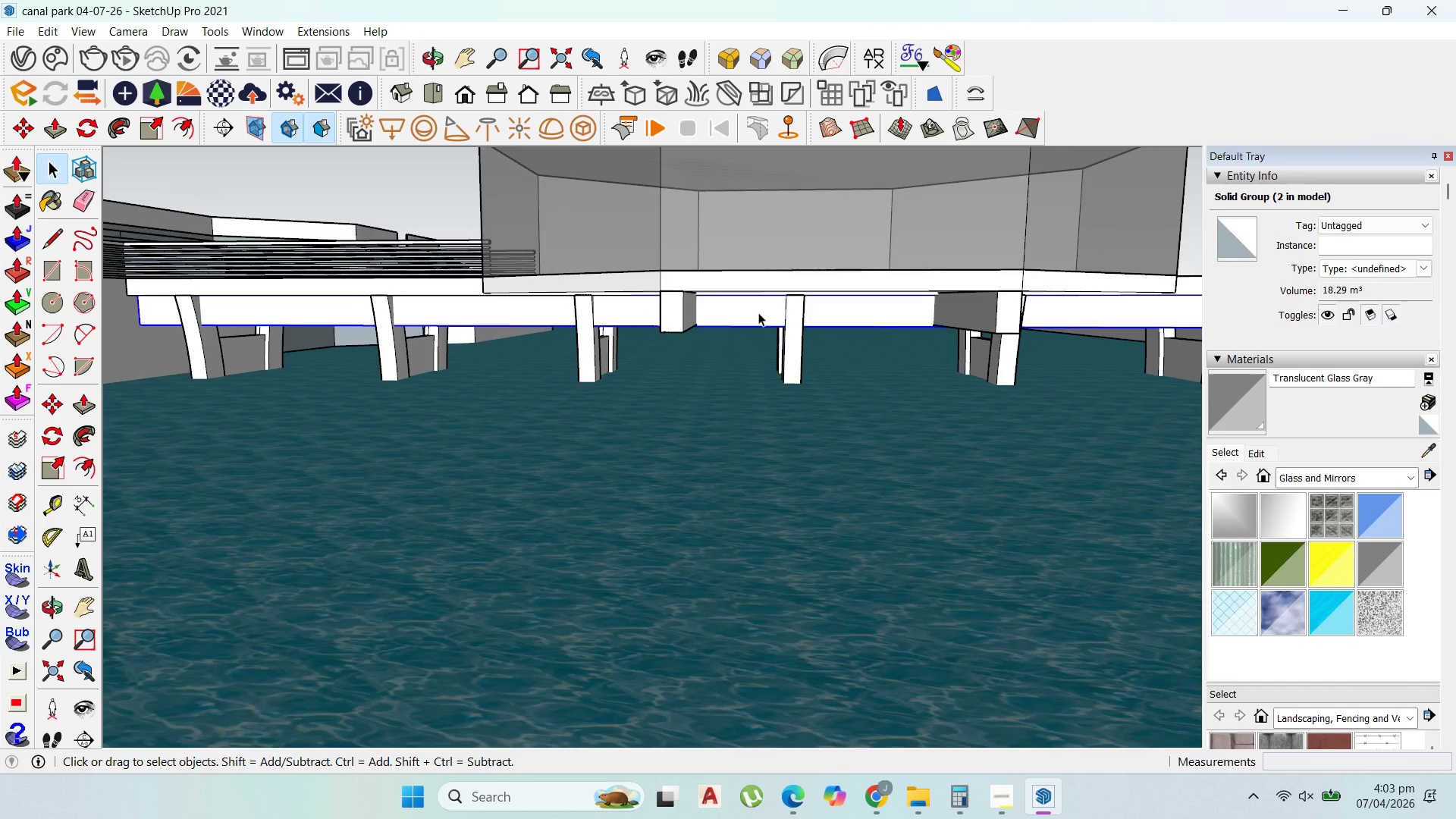 
scroll: coordinate [758, 312], scroll_direction: up, amount: 3.0
 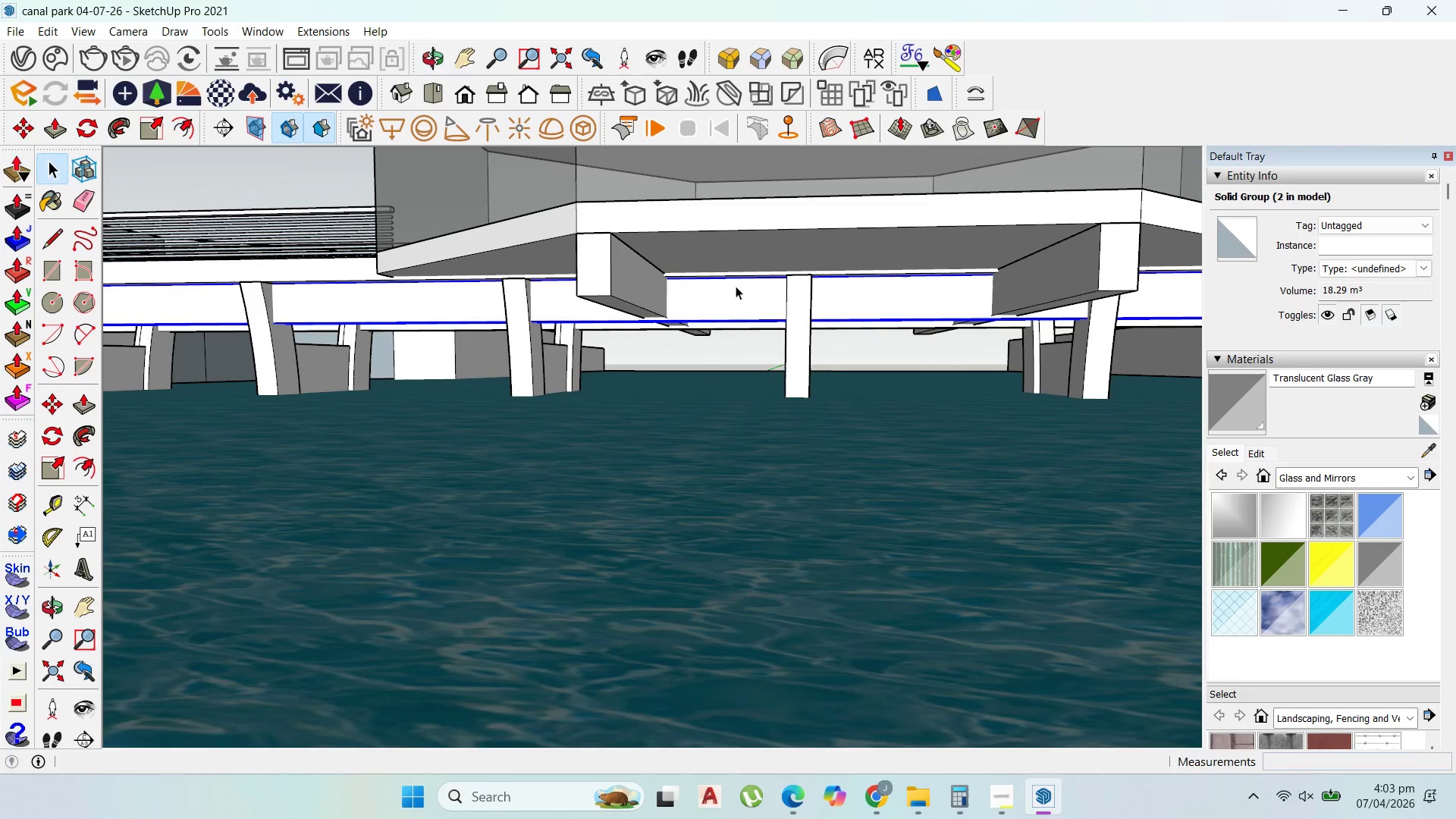 
key(M)
 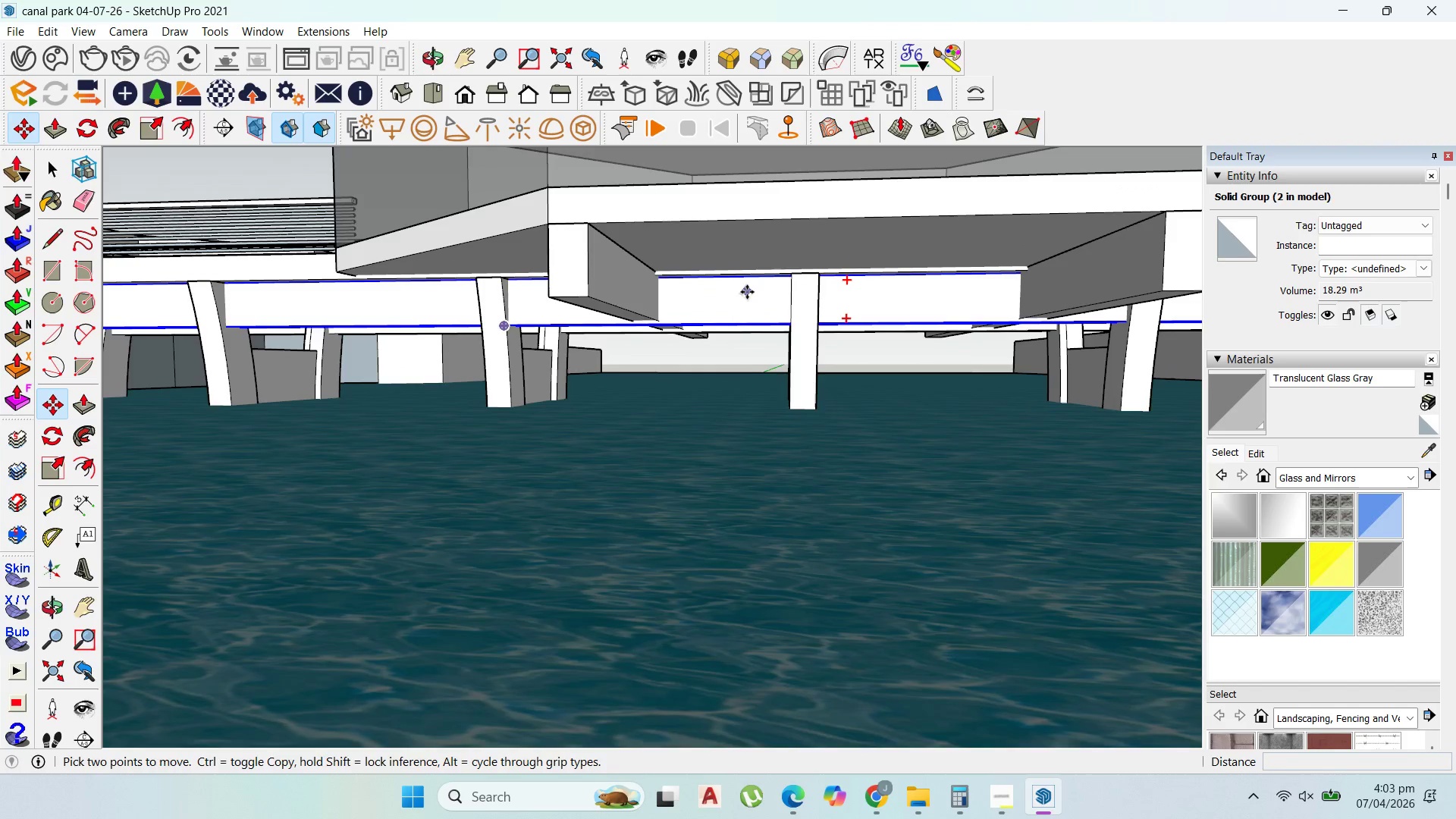 
scroll: coordinate [745, 290], scroll_direction: up, amount: 1.0
 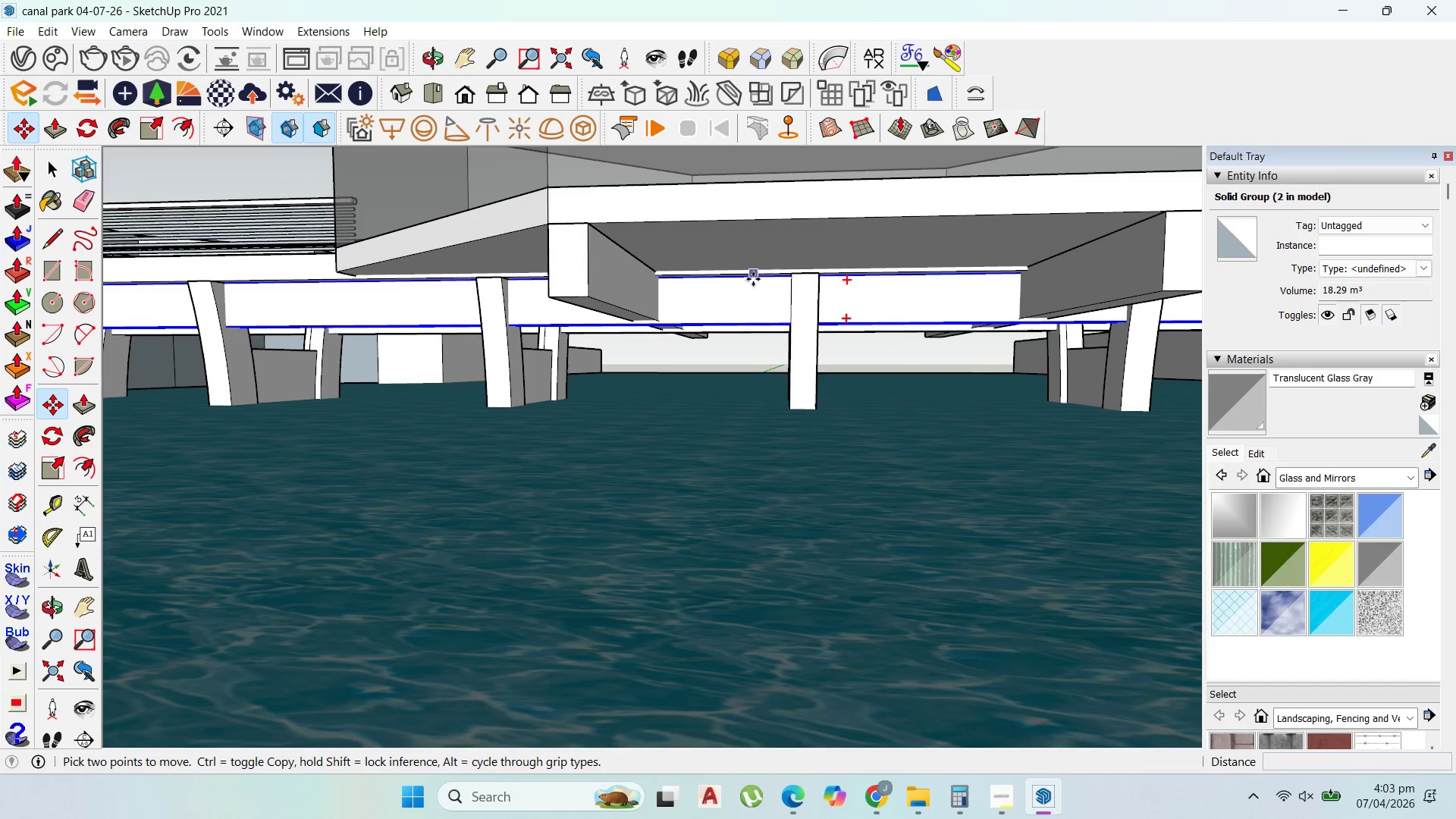 
left_click([753, 279])
 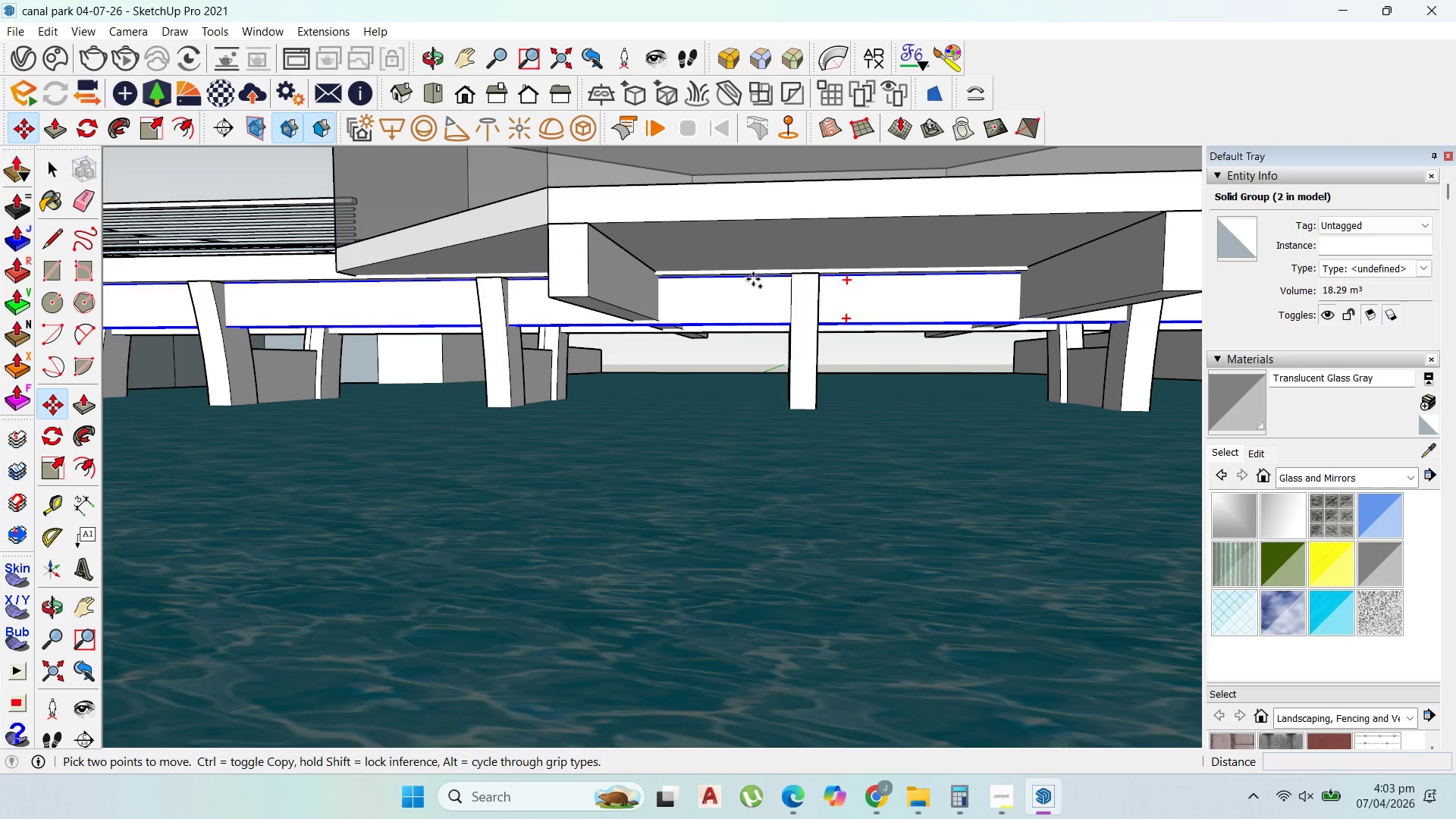 
key(Control+ControlLeft)
 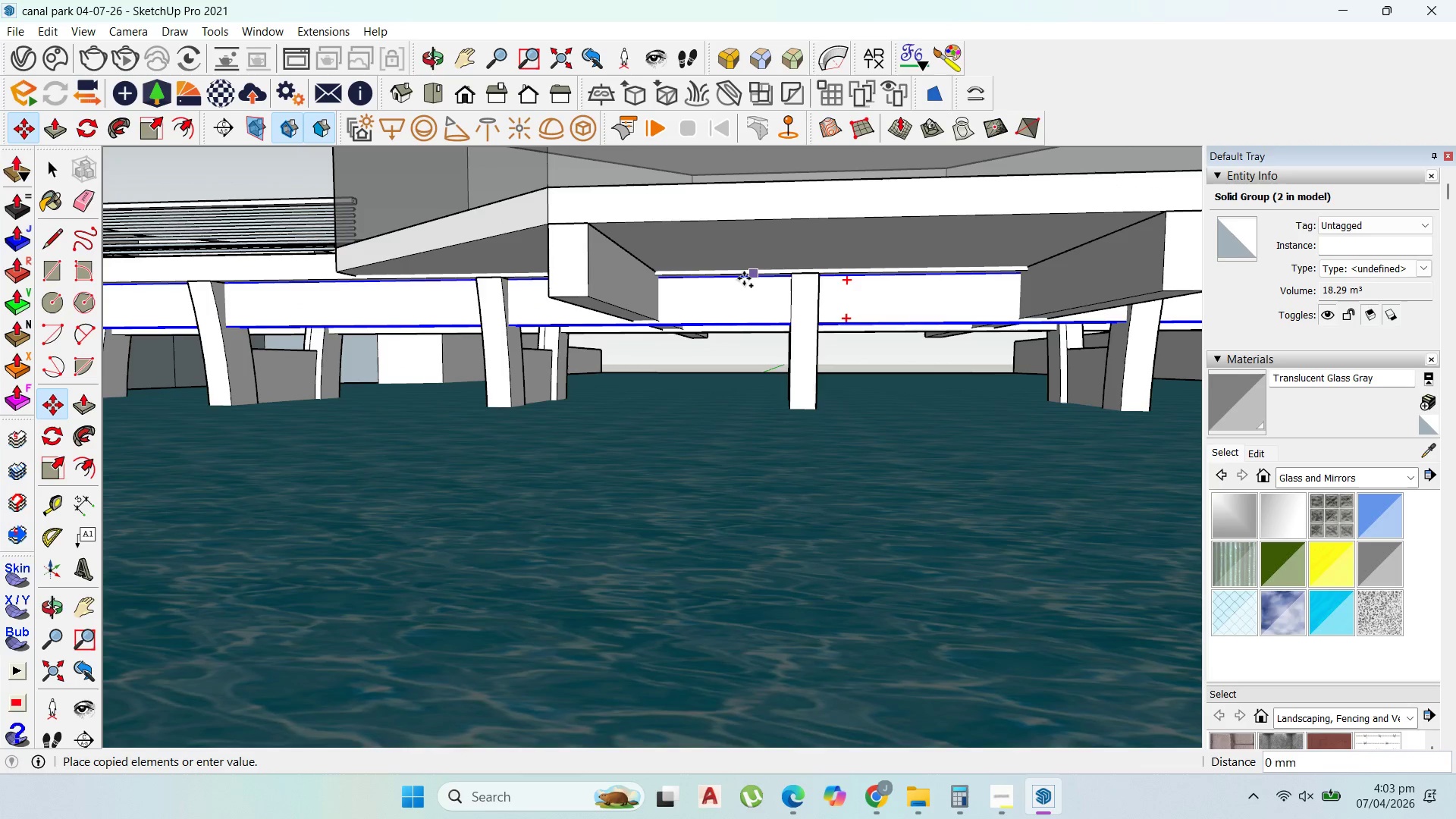 
scroll: coordinate [770, 278], scroll_direction: down, amount: 2.0
 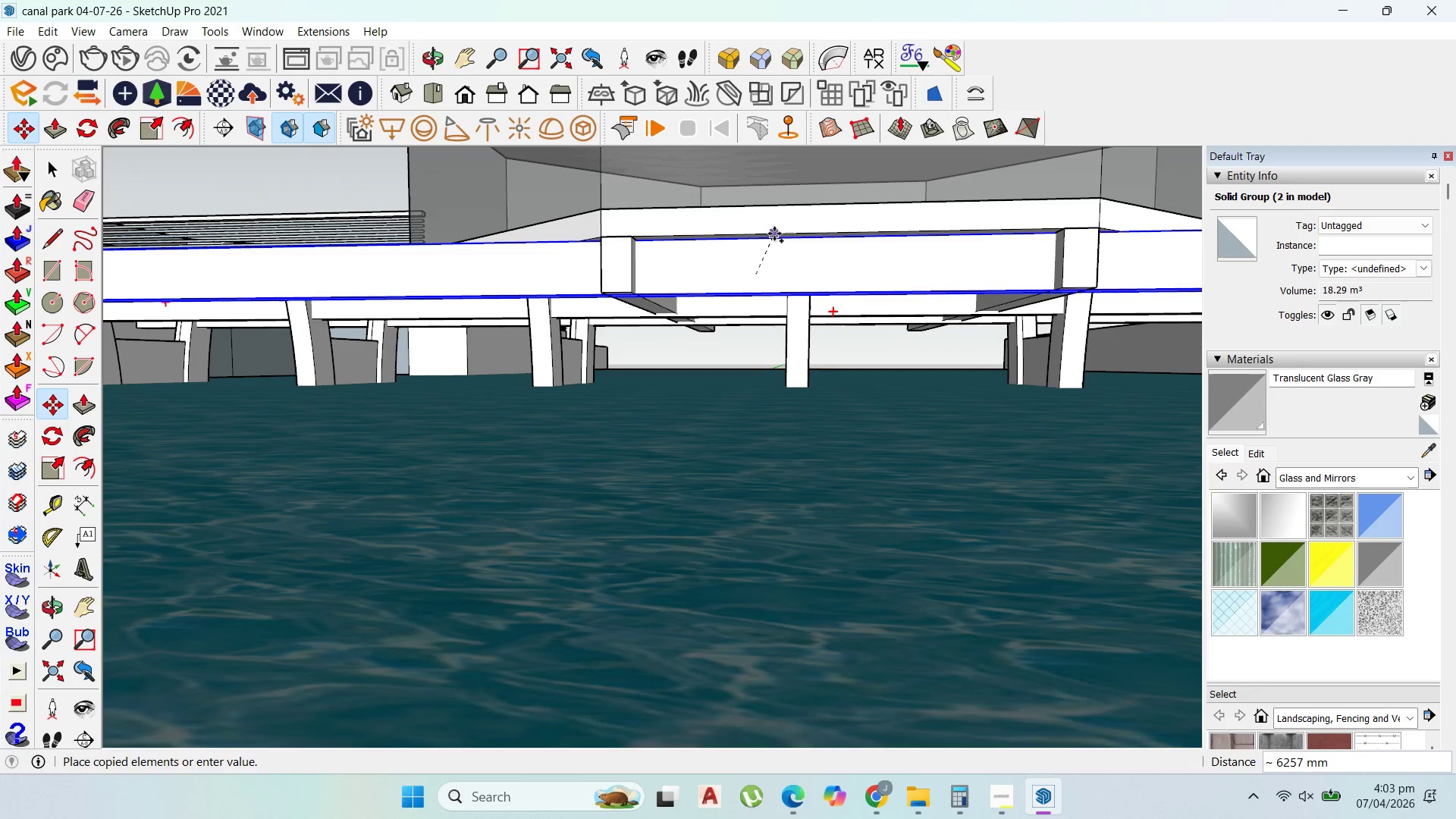 
left_click([774, 234])
 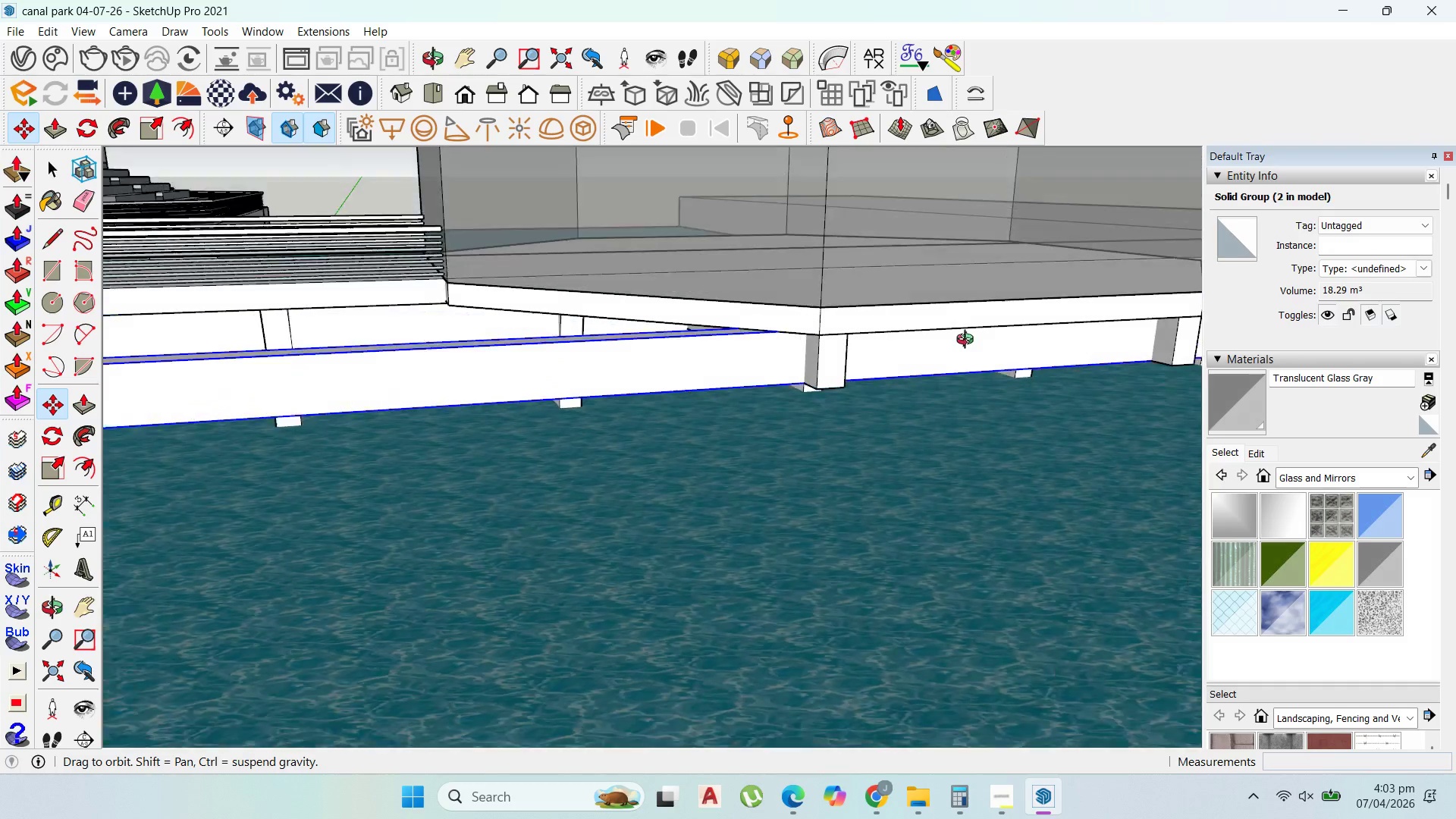 
scroll: coordinate [1081, 357], scroll_direction: down, amount: 6.0
 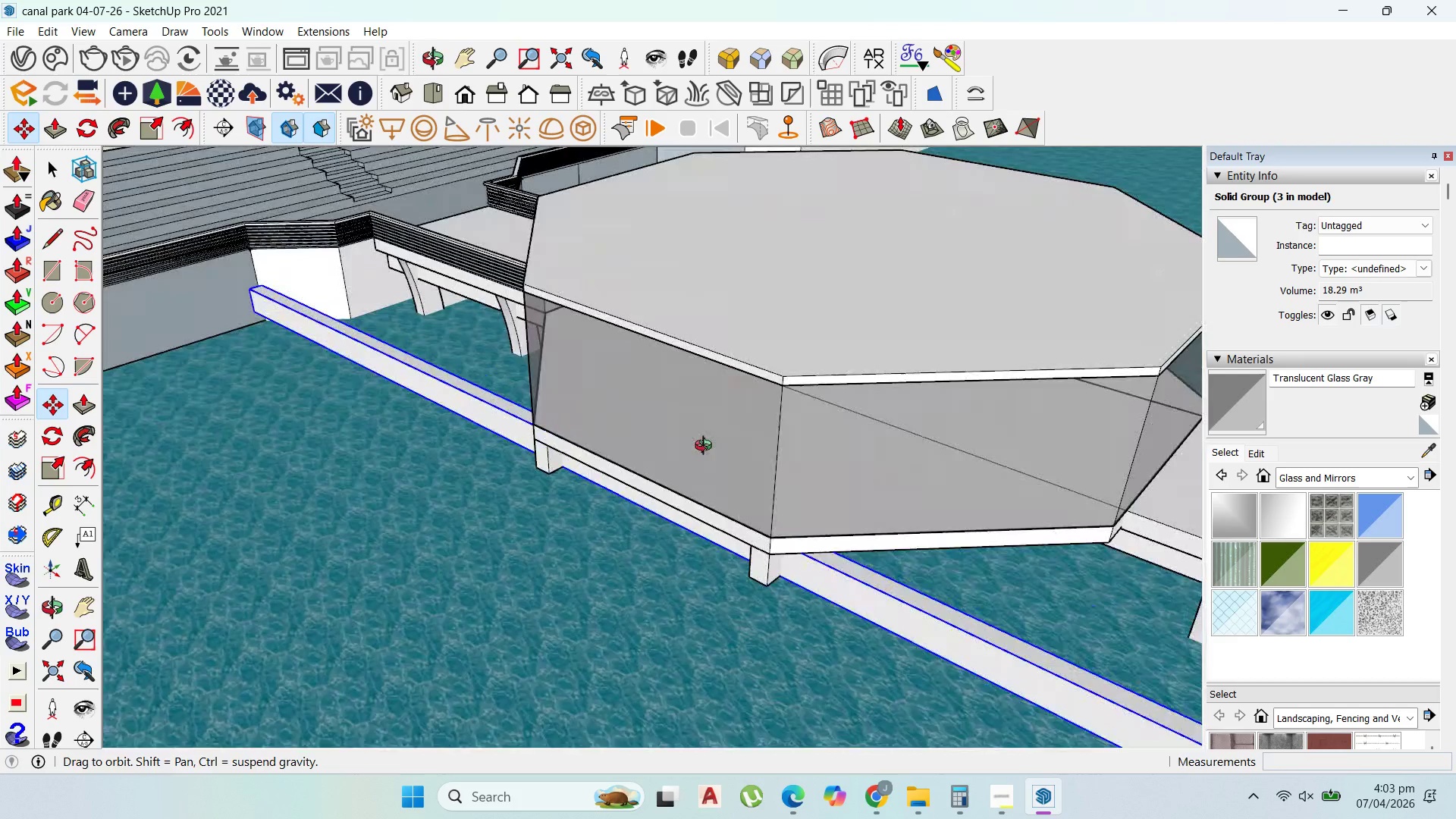 
scroll: coordinate [786, 589], scroll_direction: up, amount: 4.0
 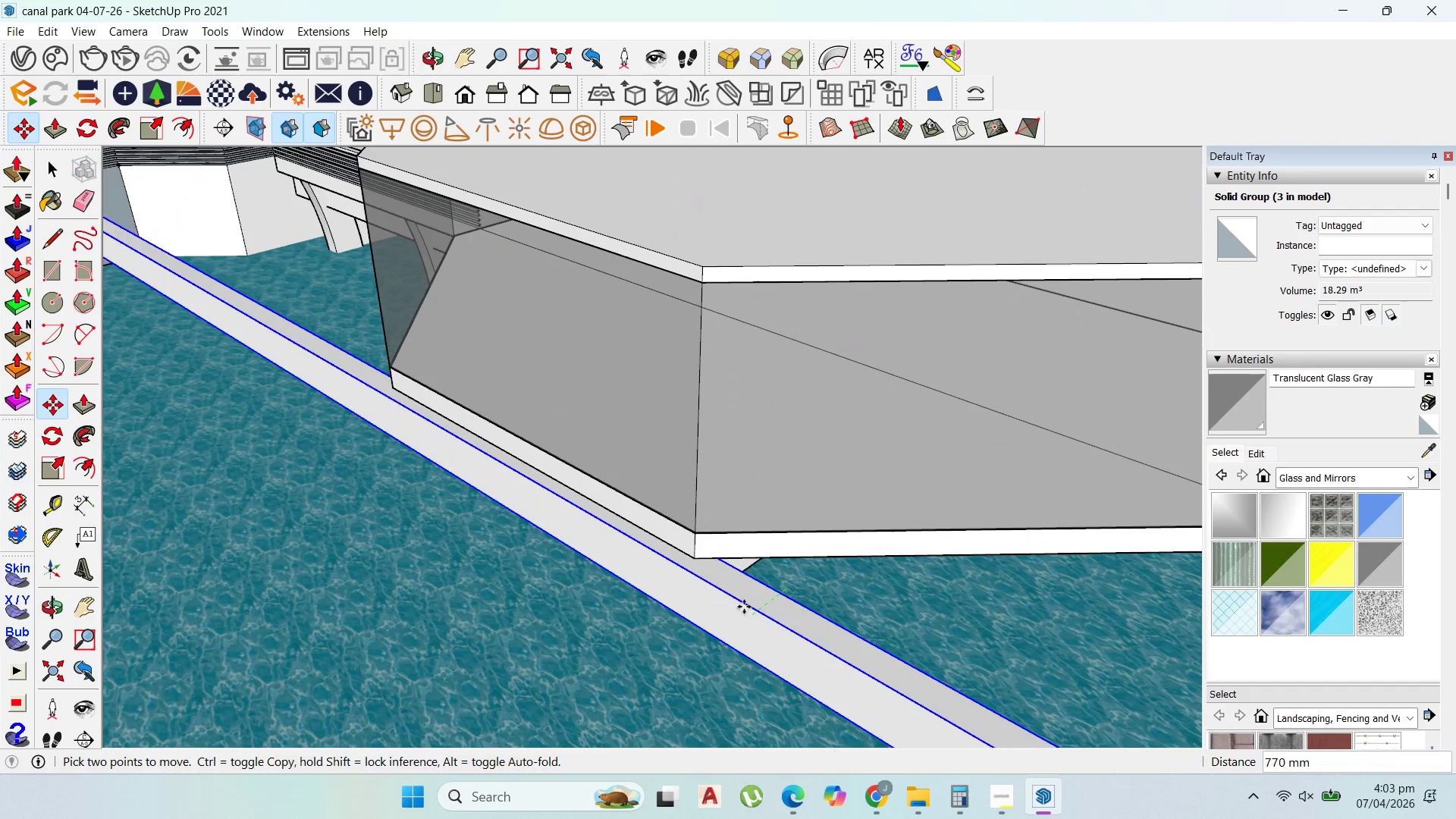 
hold_key(key=ShiftLeft, duration=1.12)
left_click([696, 557])
 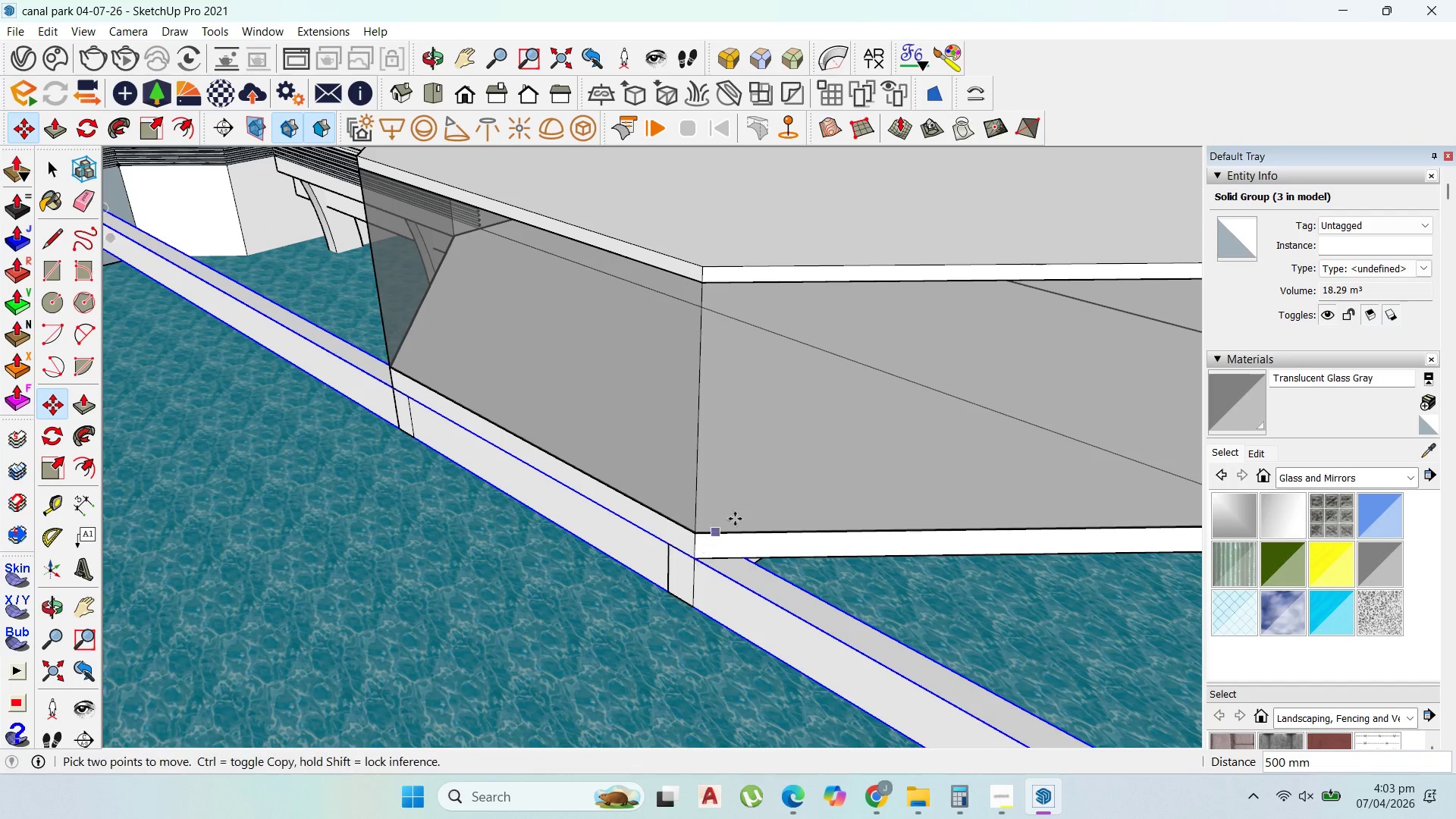 
scroll: coordinate [743, 497], scroll_direction: down, amount: 10.0
 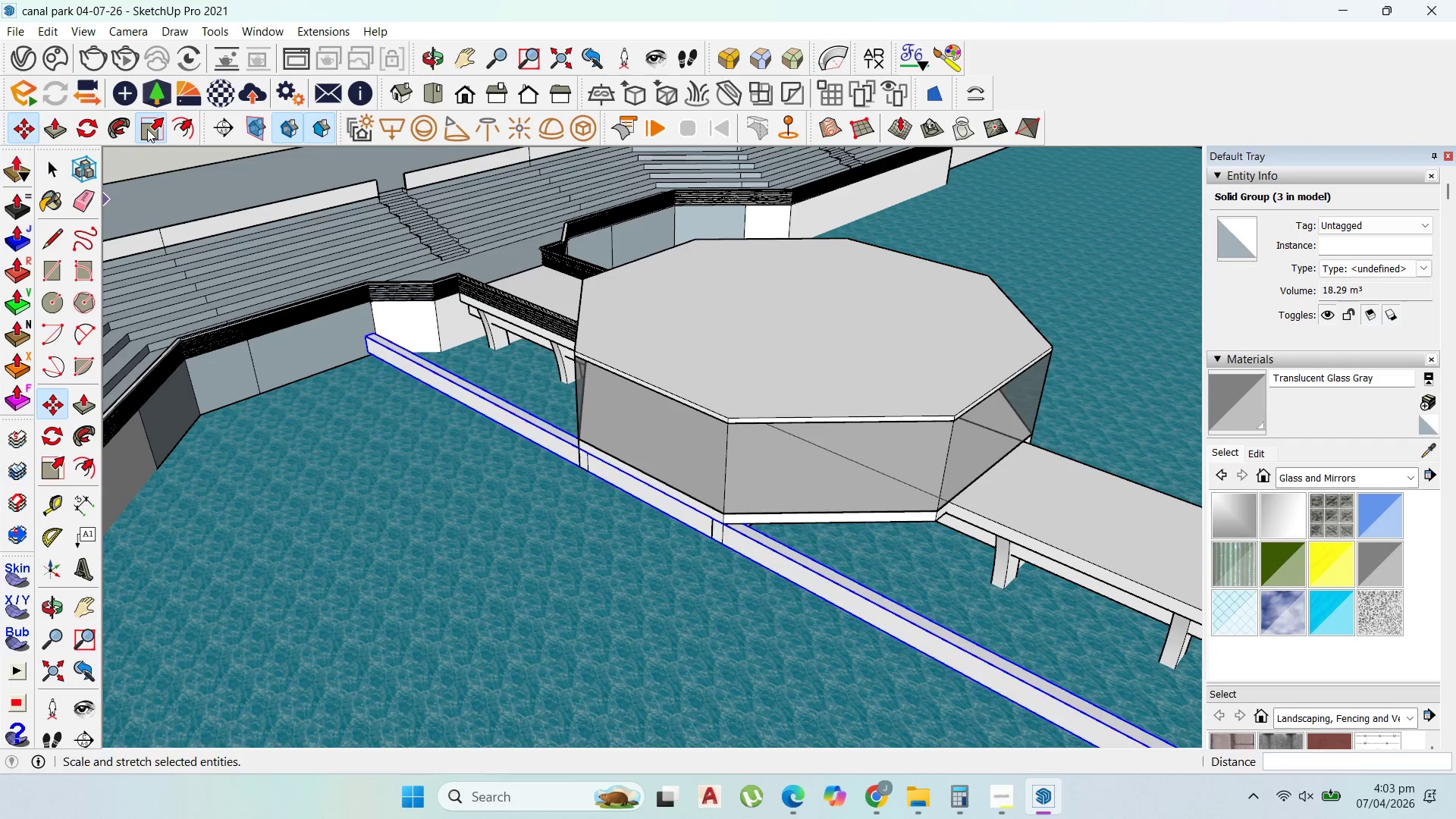 
scroll: coordinate [376, 360], scroll_direction: up, amount: 6.0
 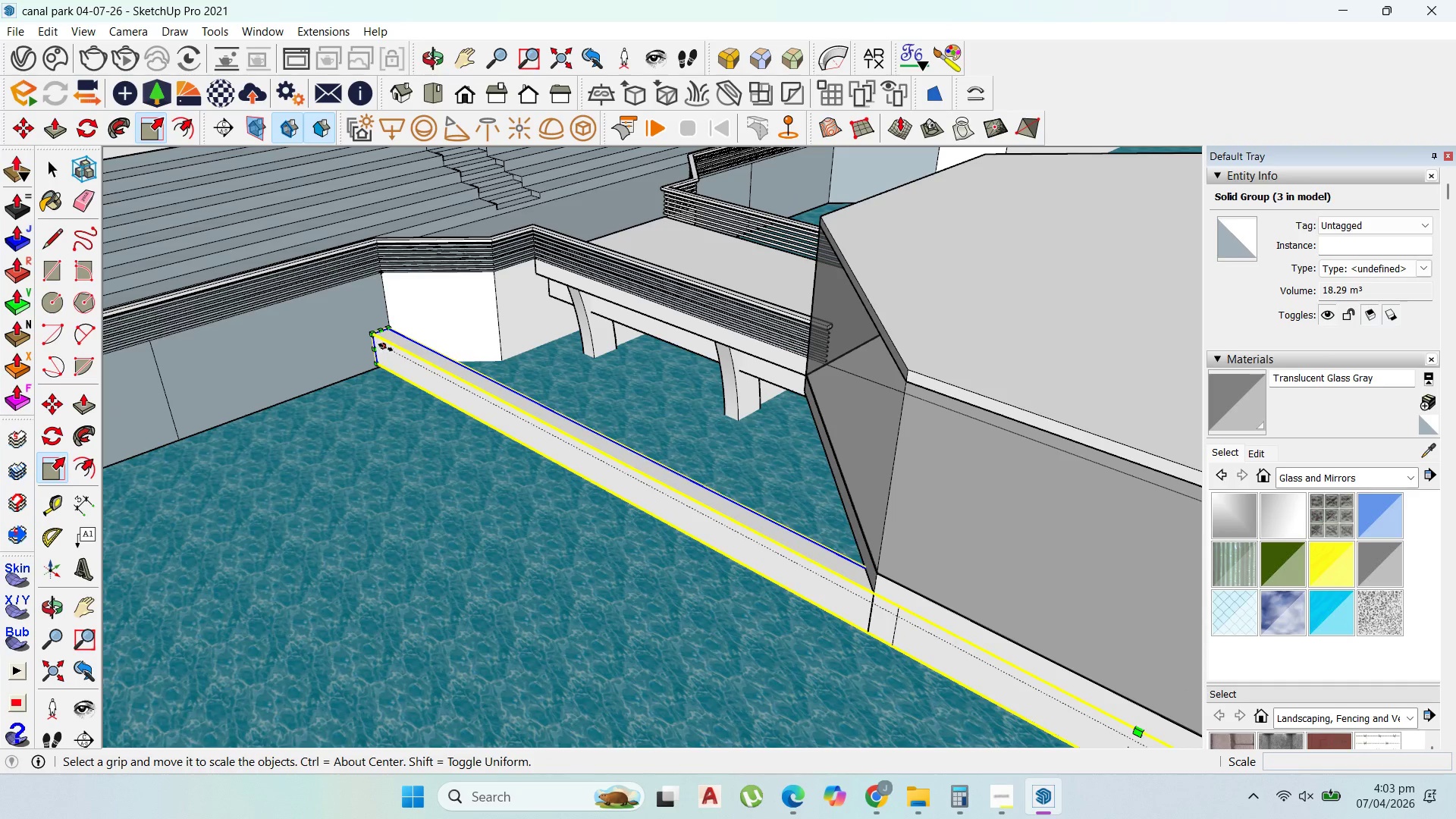 
left_click([386, 347])
 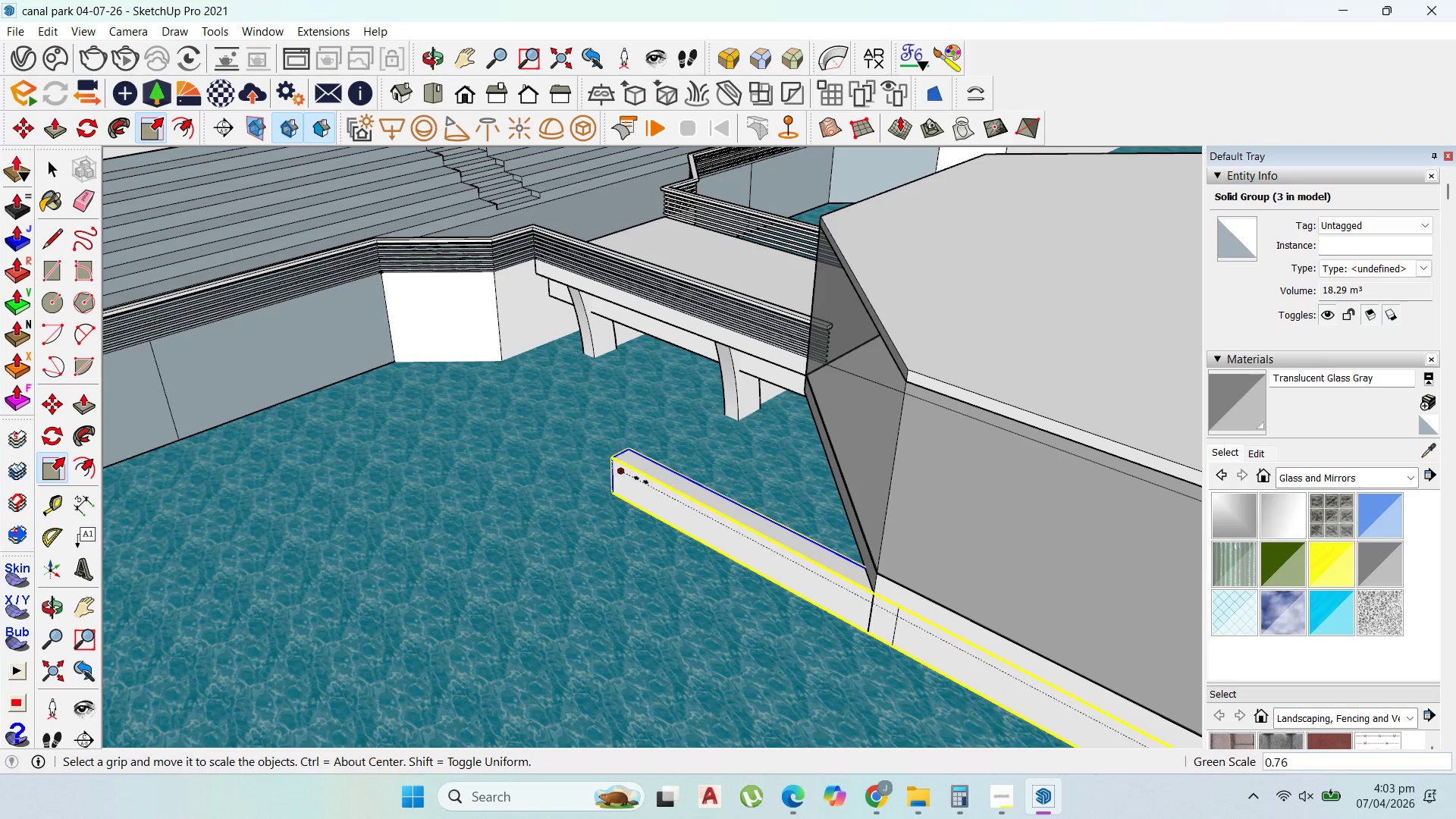 
left_click([654, 490])
 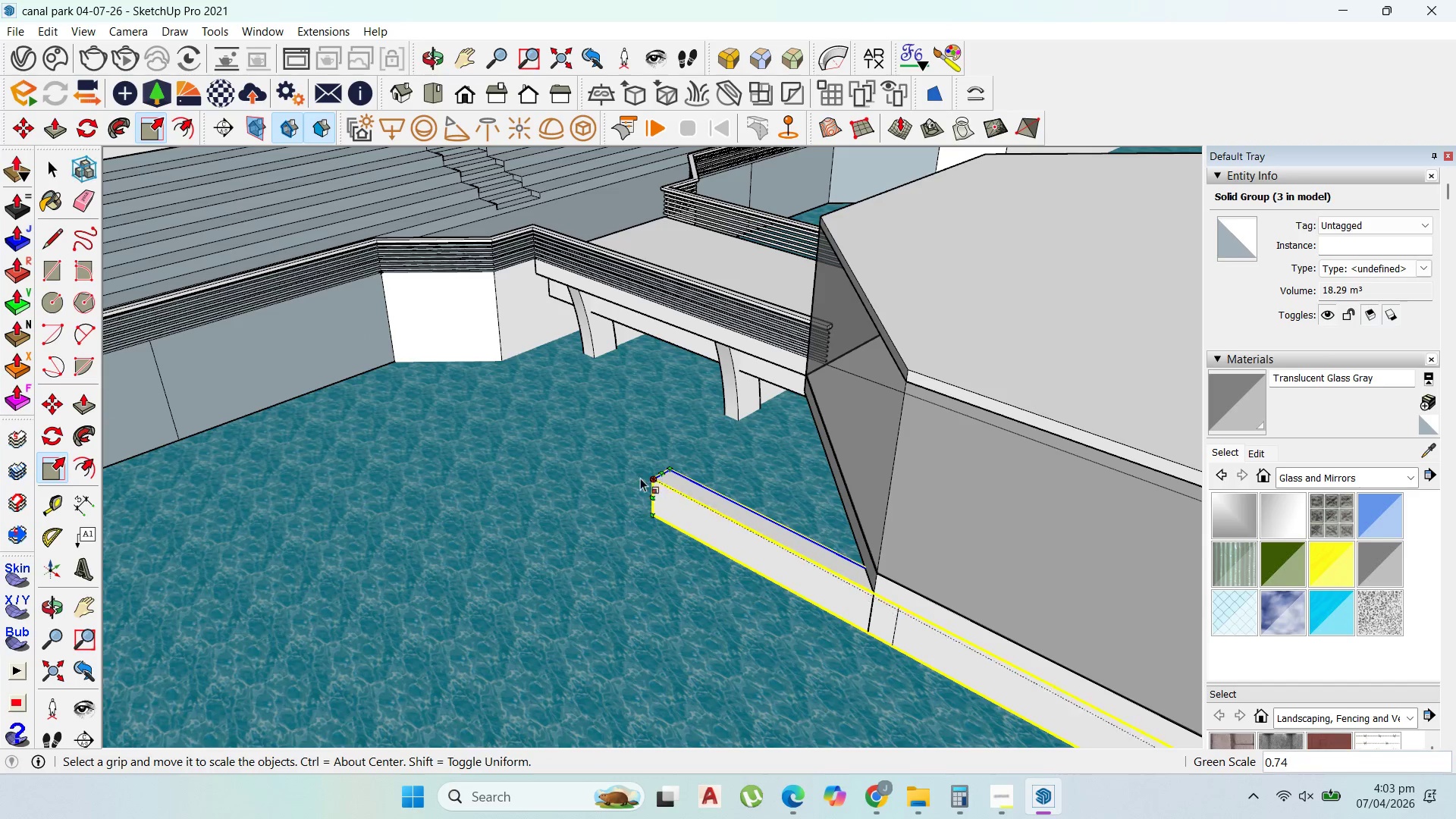 
scroll: coordinate [504, 384], scroll_direction: down, amount: 12.0
 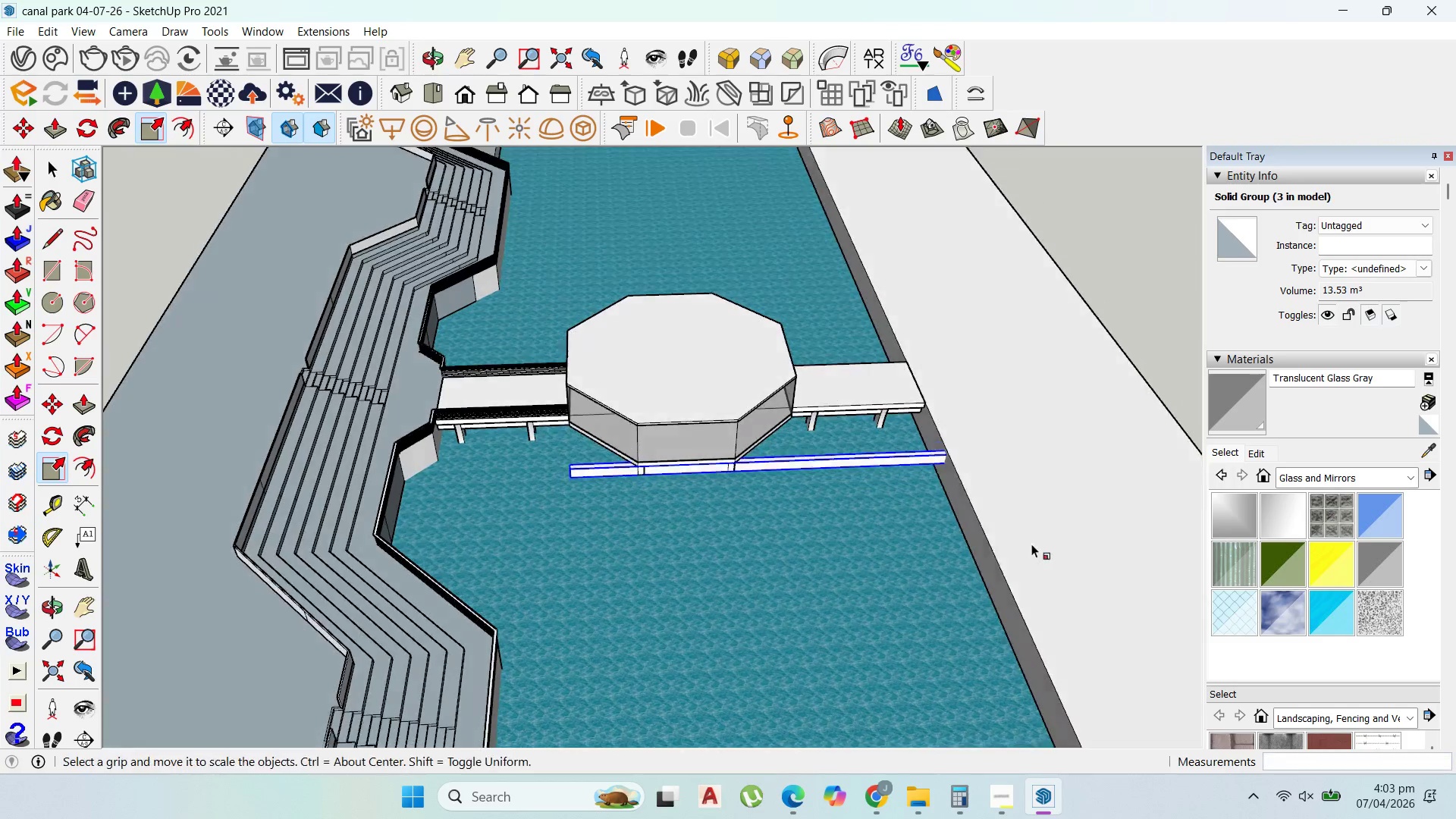 
scroll: coordinate [936, 460], scroll_direction: up, amount: 7.0
 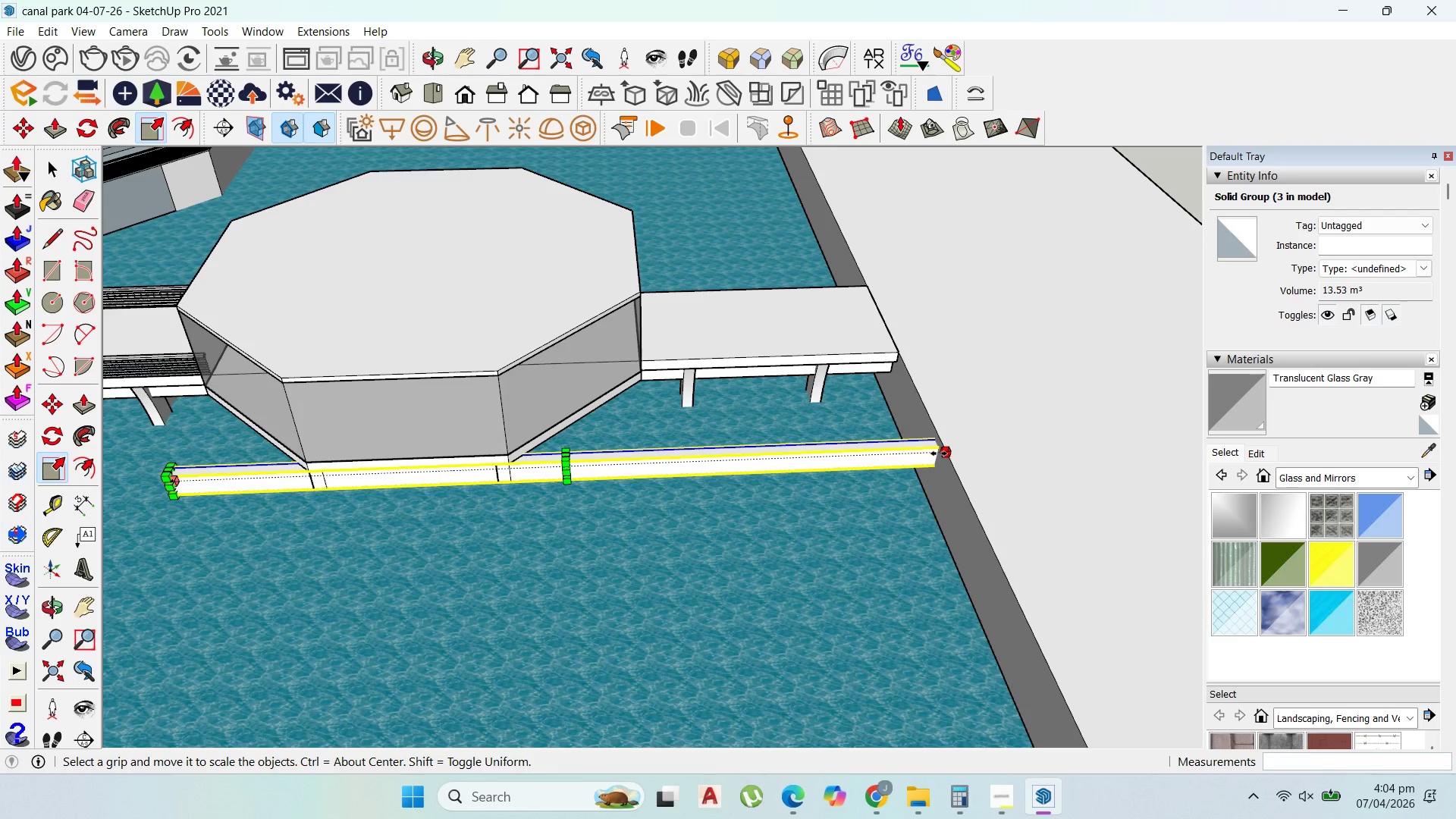 
left_click([939, 453])
 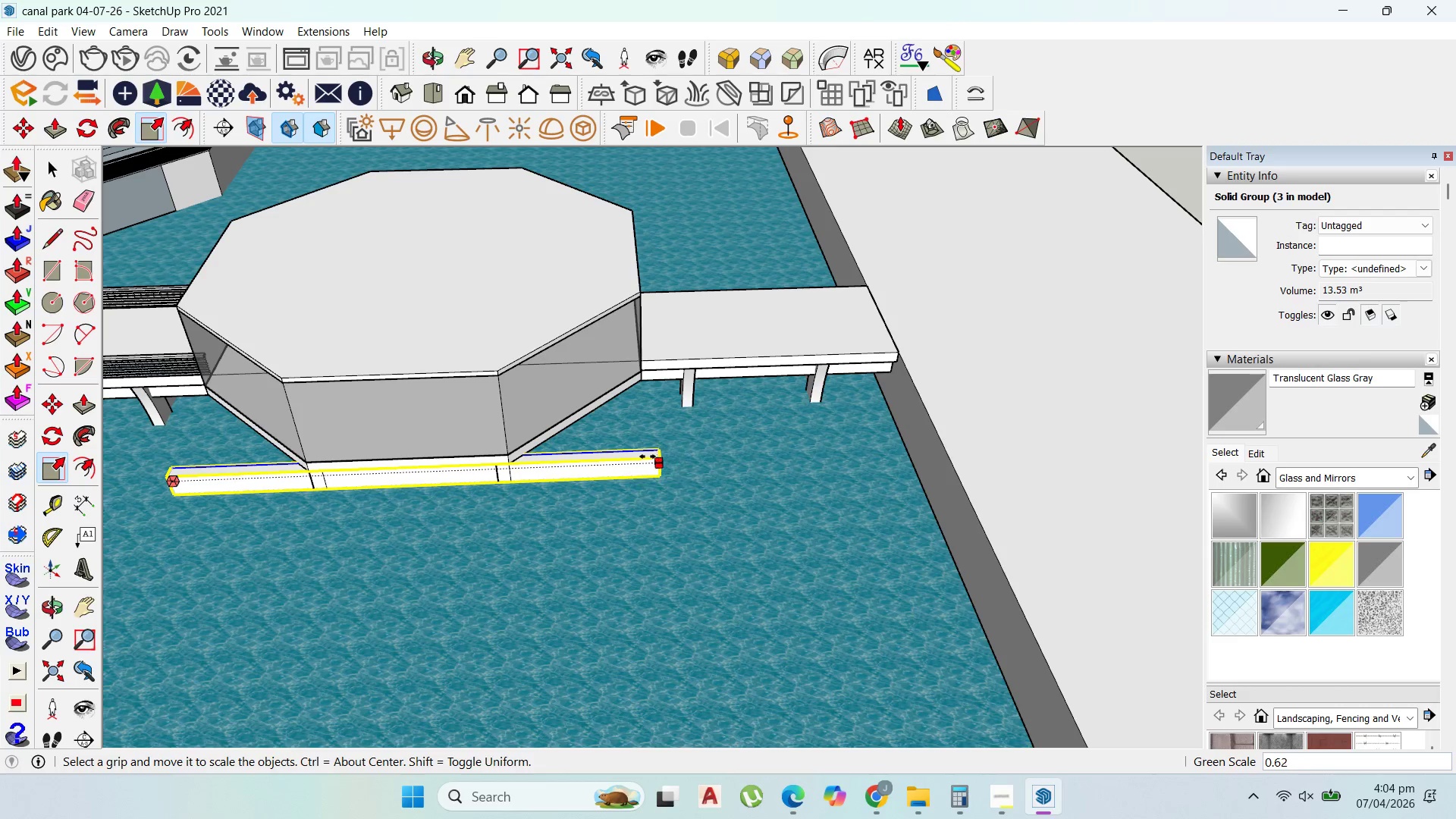 
left_click([645, 457])
 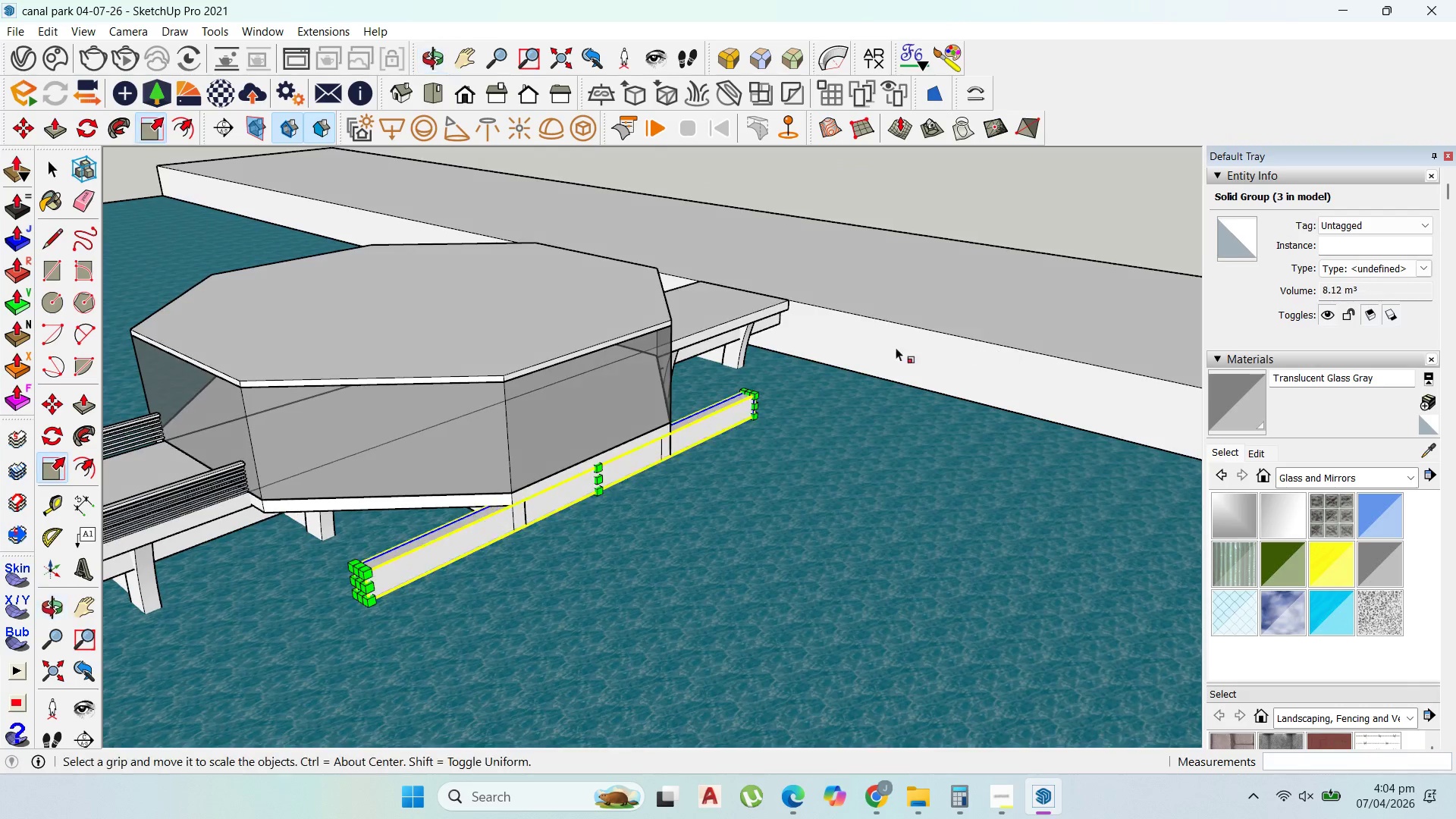 
scroll: coordinate [832, 347], scroll_direction: up, amount: 1.0
 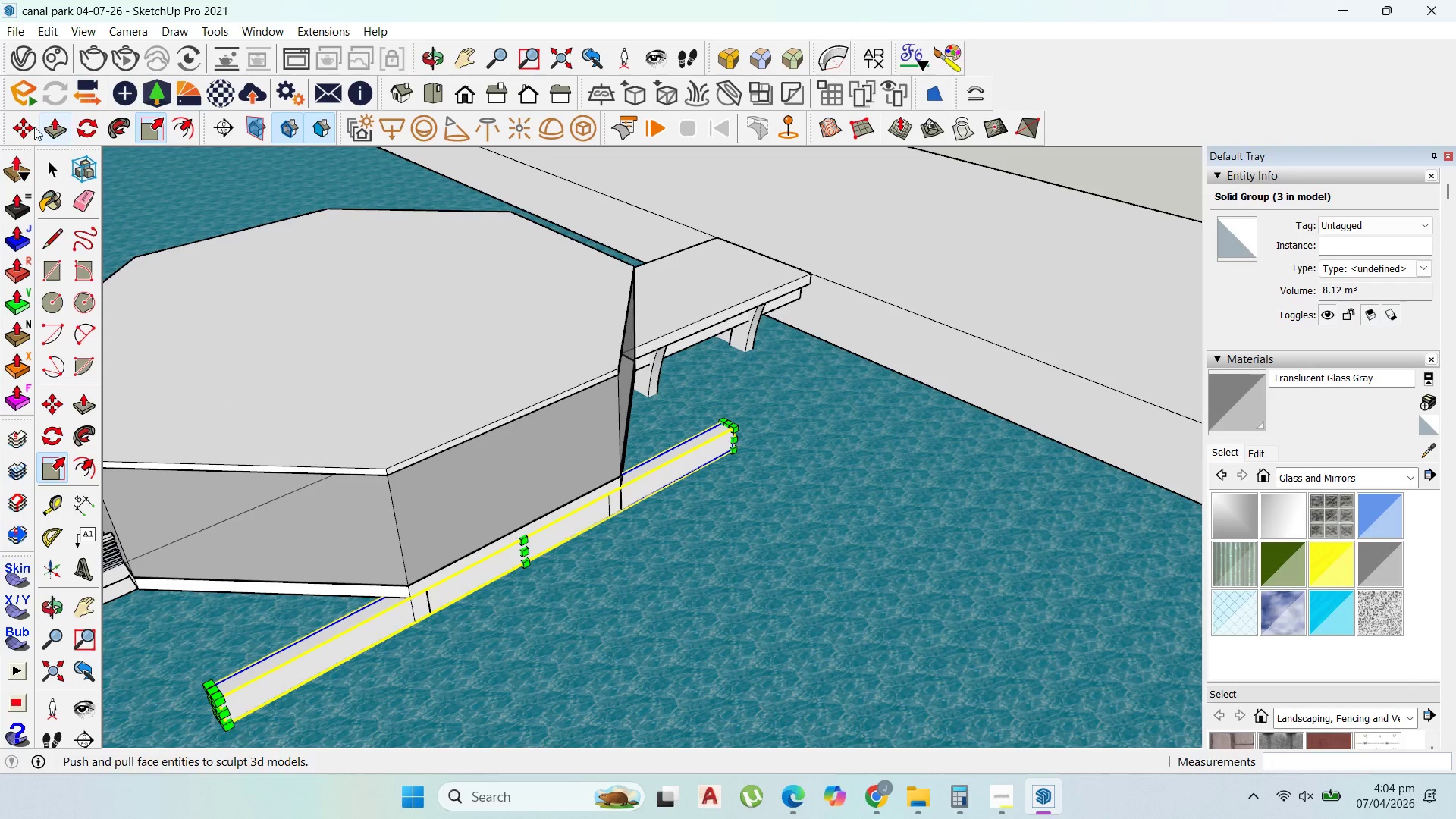 
left_click_drag(start_coordinate=[16, 132], to_coordinate=[20, 130])
 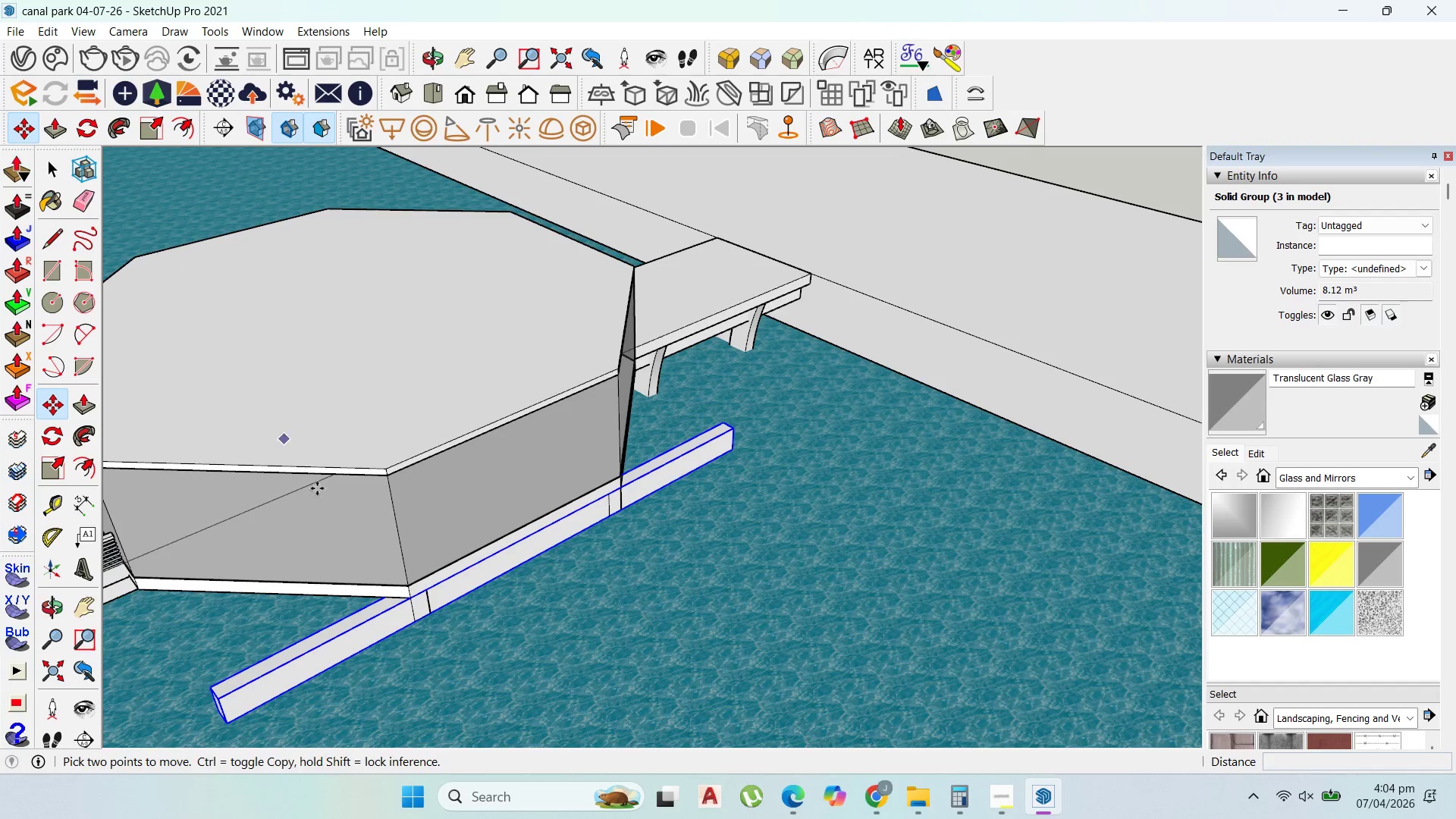 
scroll: coordinate [323, 501], scroll_direction: up, amount: 1.0
 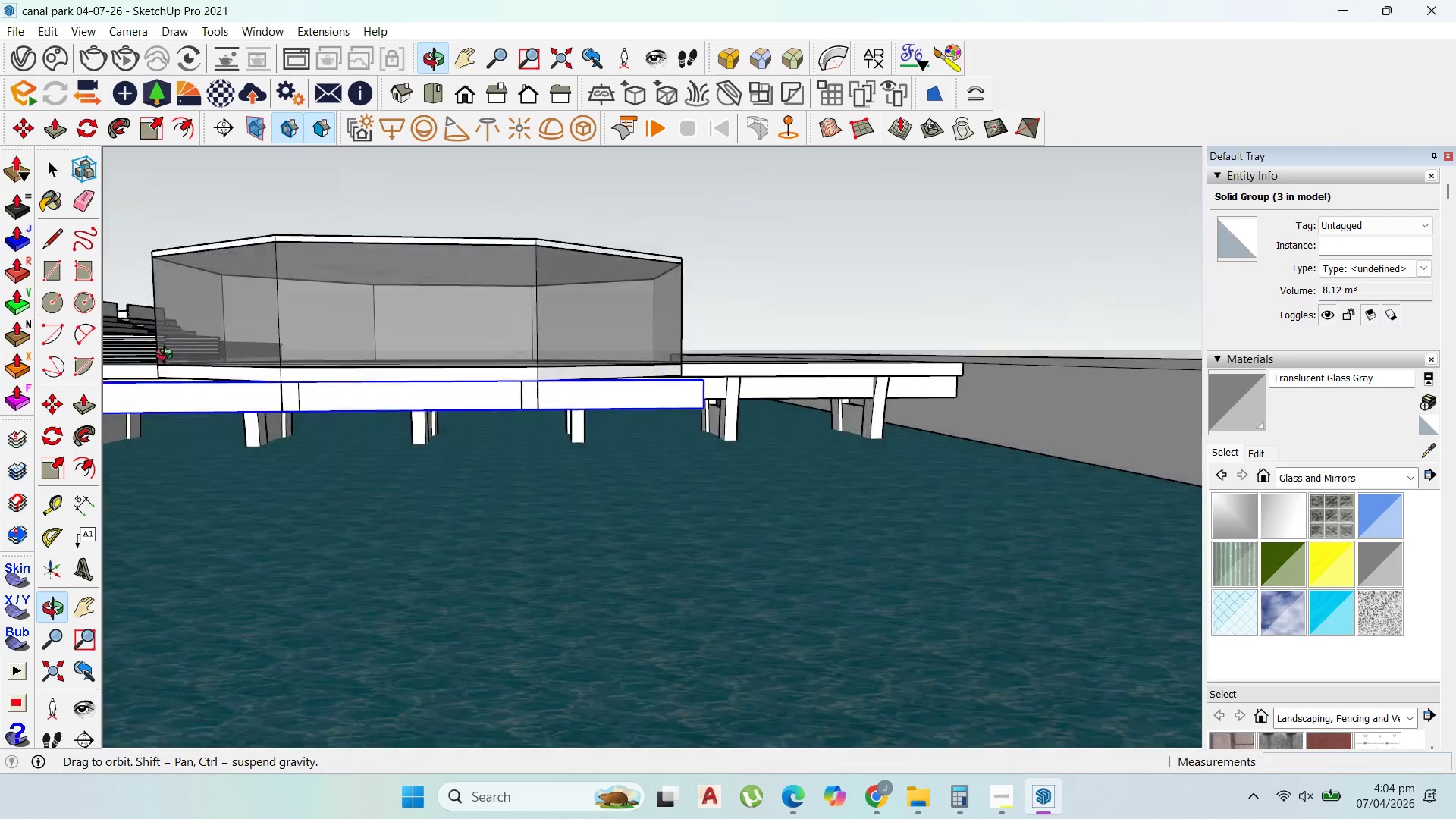 
left_click([293, 560])
 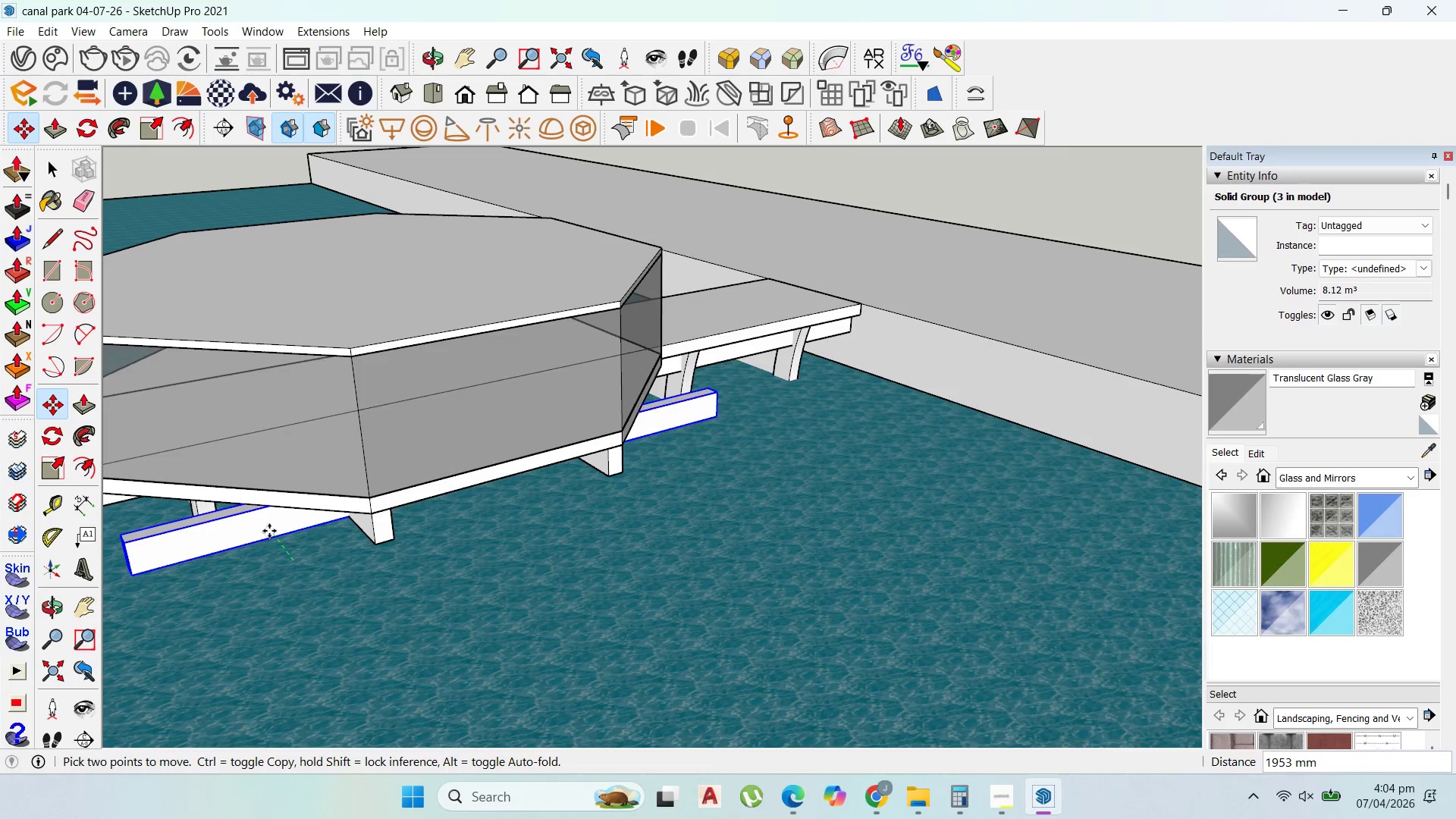 
left_click([268, 529])
 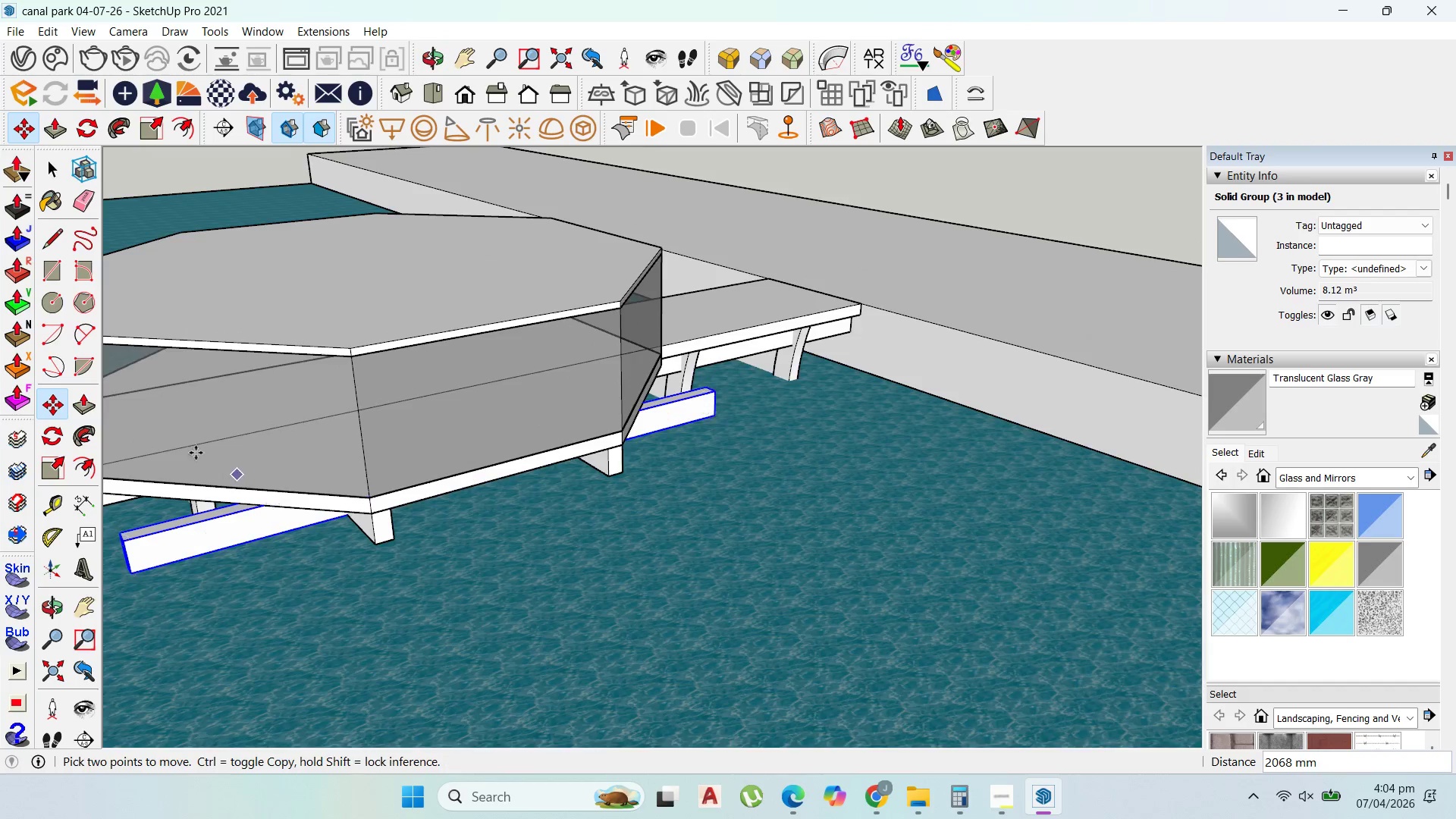 
scroll: coordinate [620, 405], scroll_direction: up, amount: 2.0
 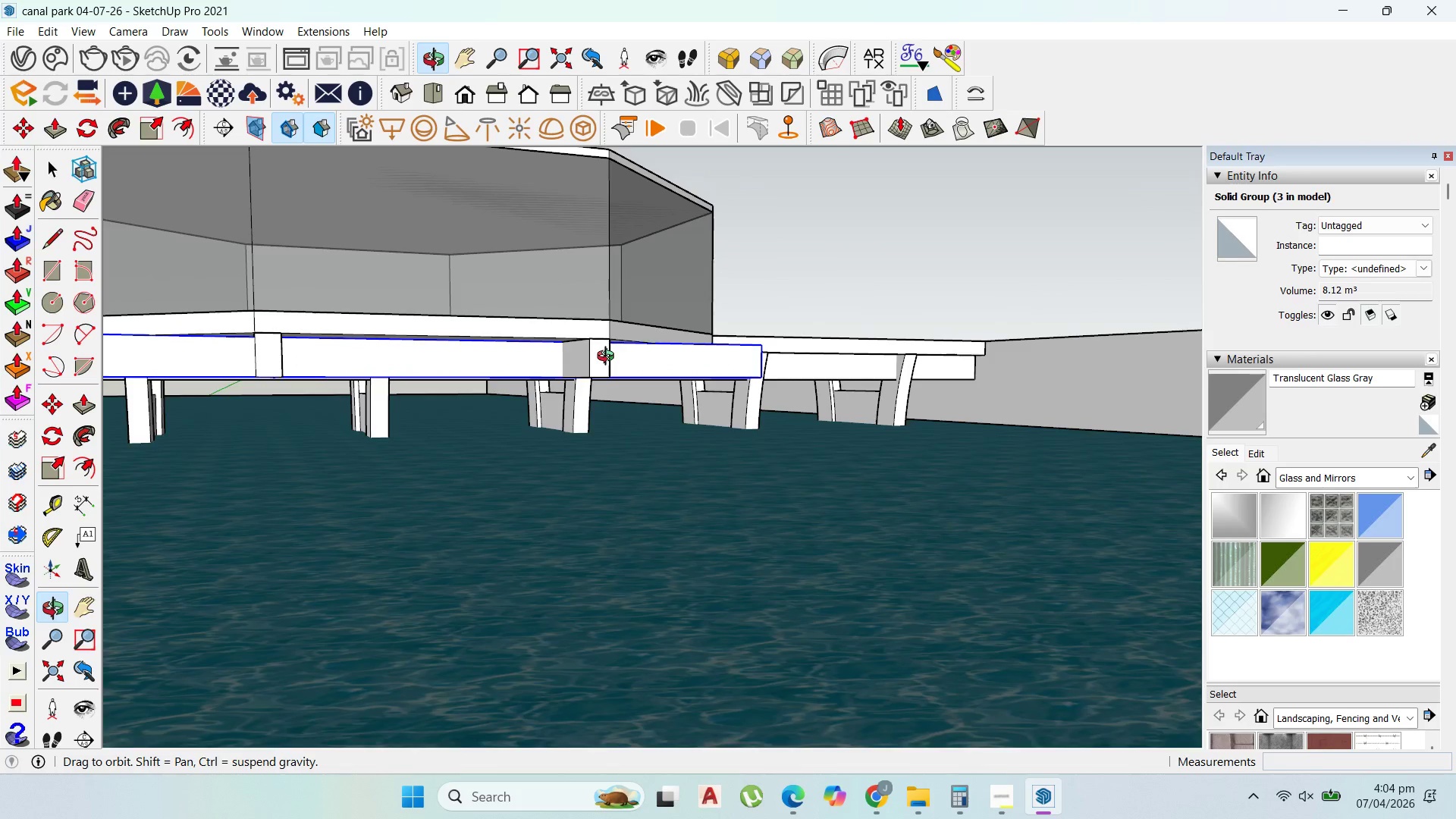 
scroll: coordinate [475, 422], scroll_direction: down, amount: 6.0
 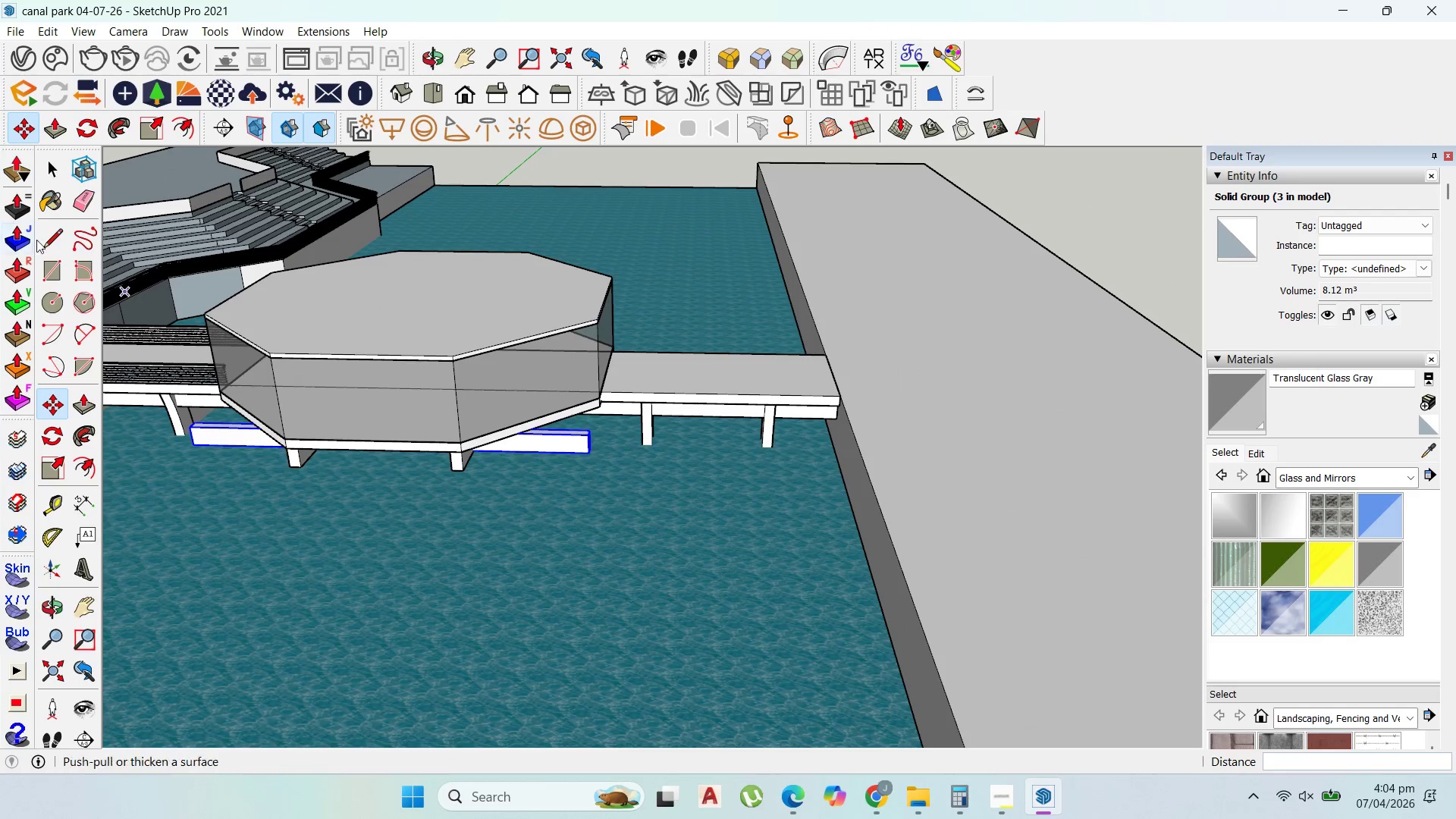 
scroll: coordinate [546, 447], scroll_direction: up, amount: 4.0
 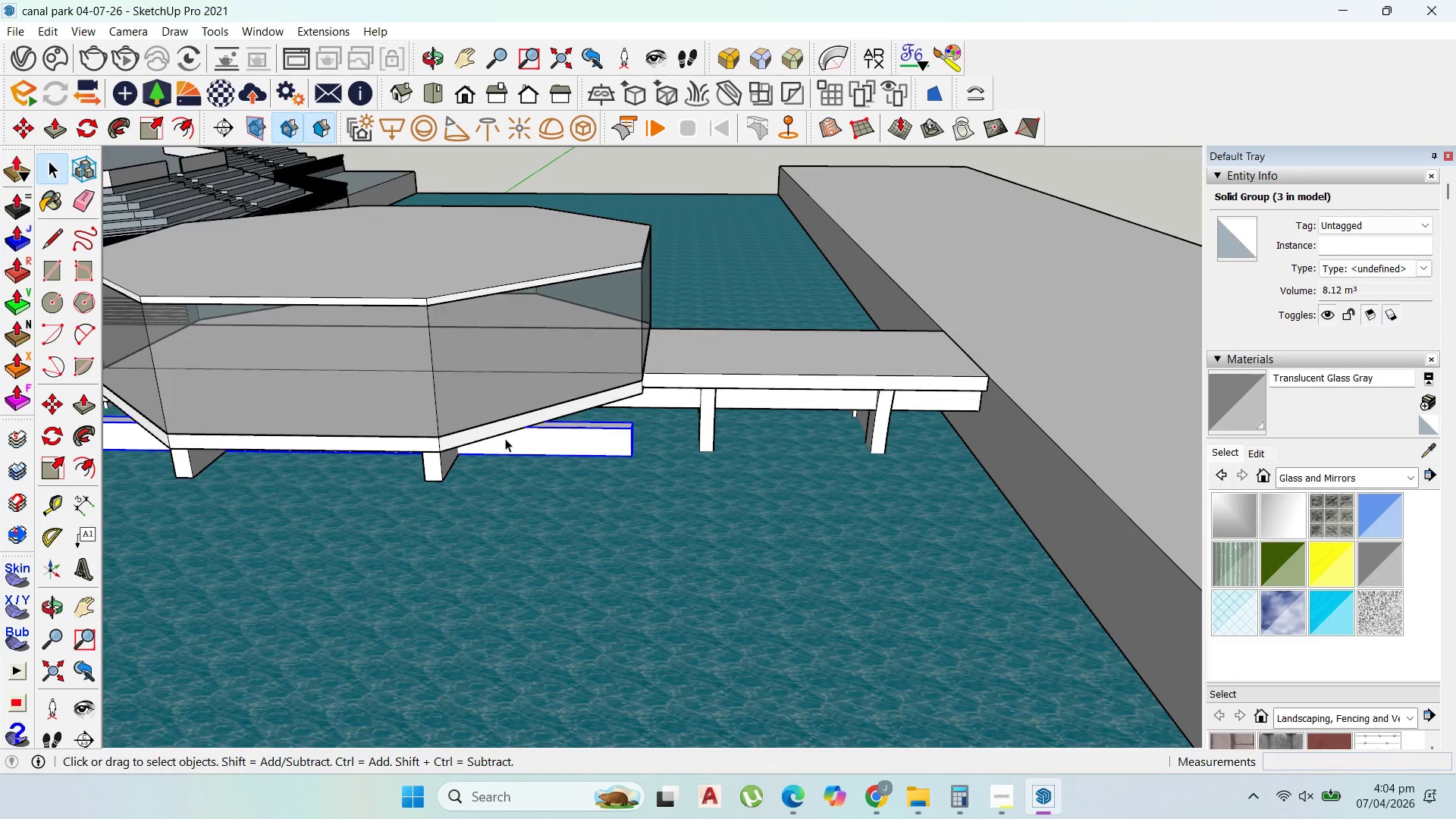 
key(M)
 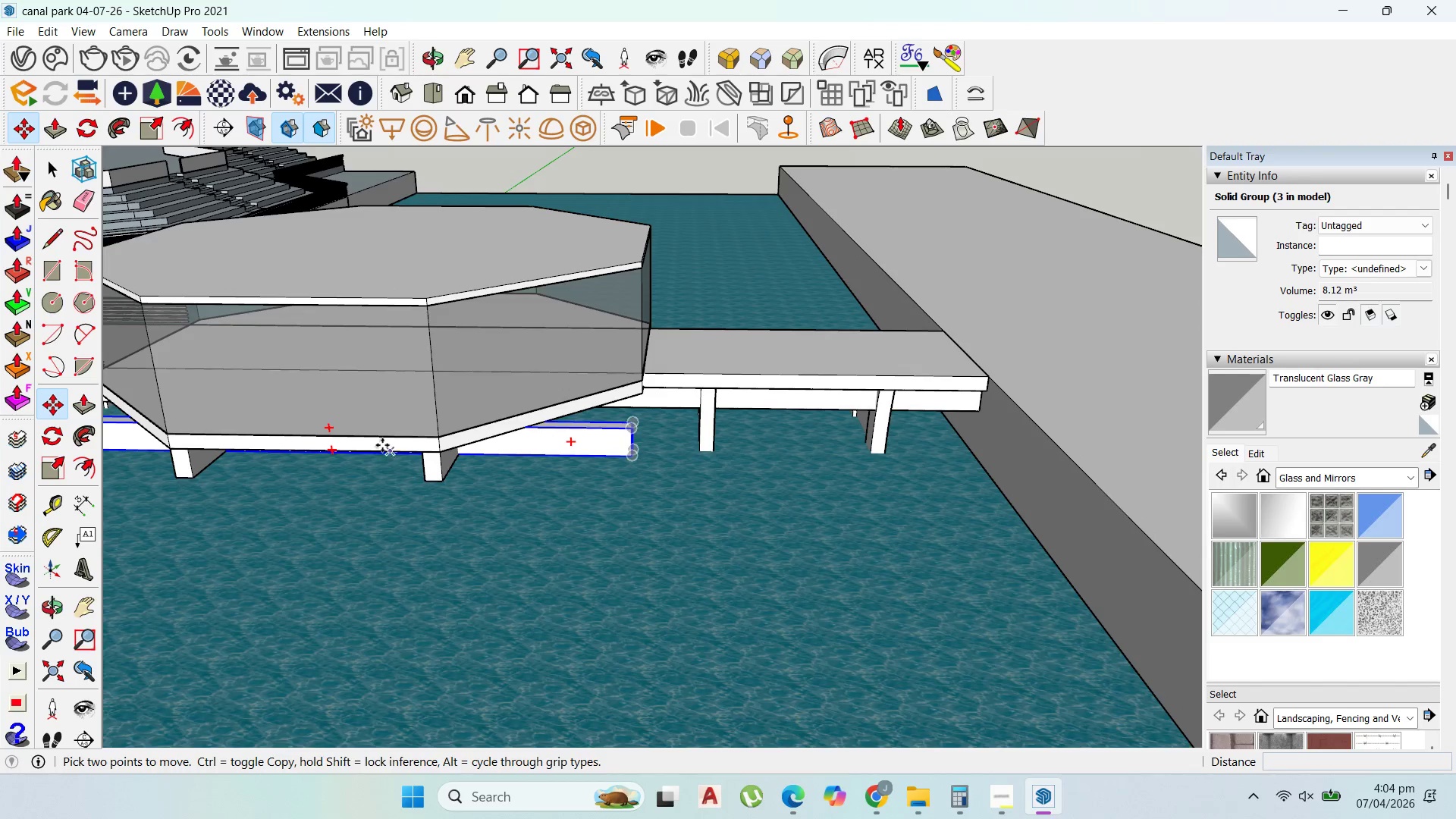 
scroll: coordinate [412, 452], scroll_direction: up, amount: 3.0
 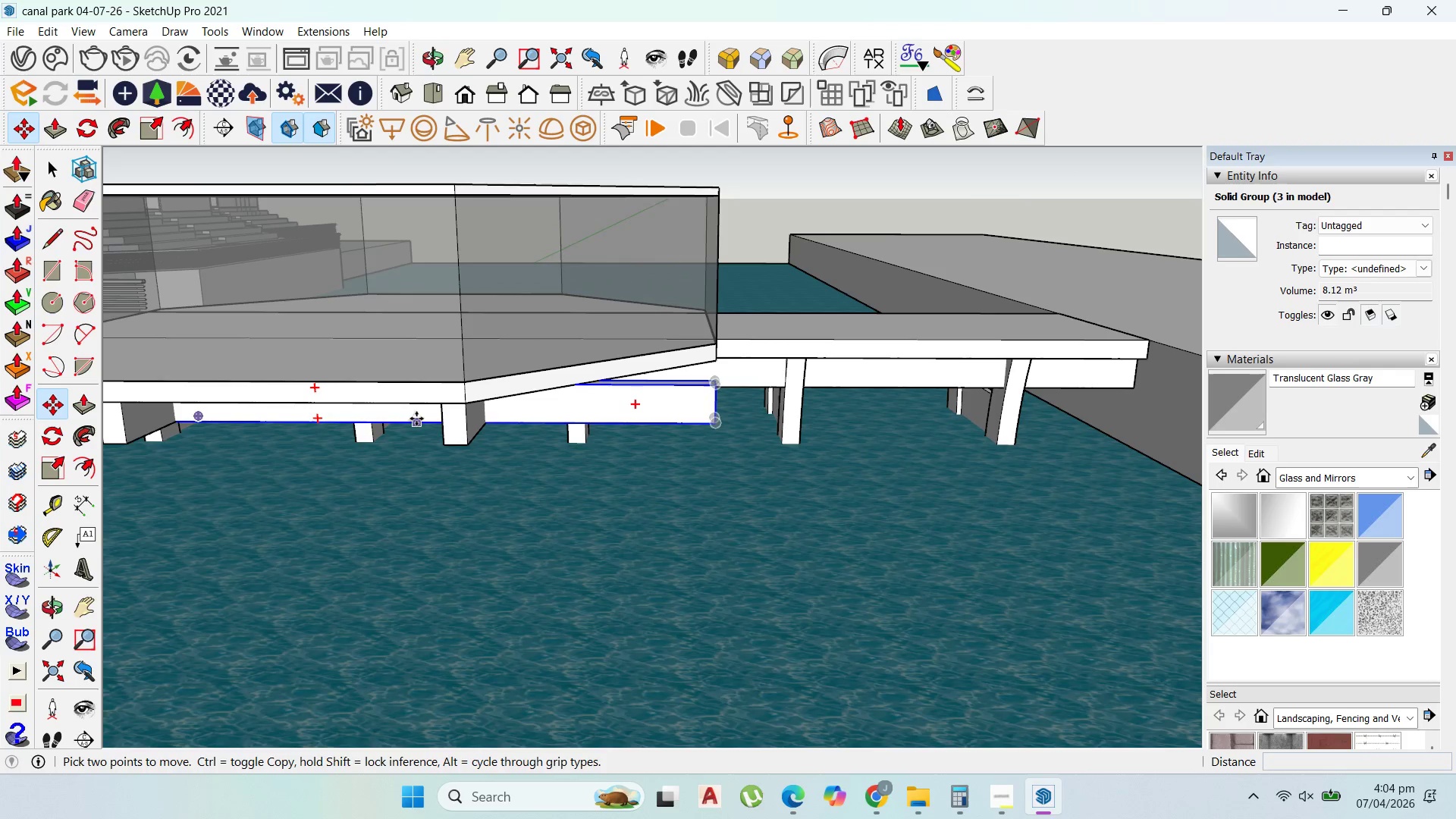 
left_click([416, 419])
 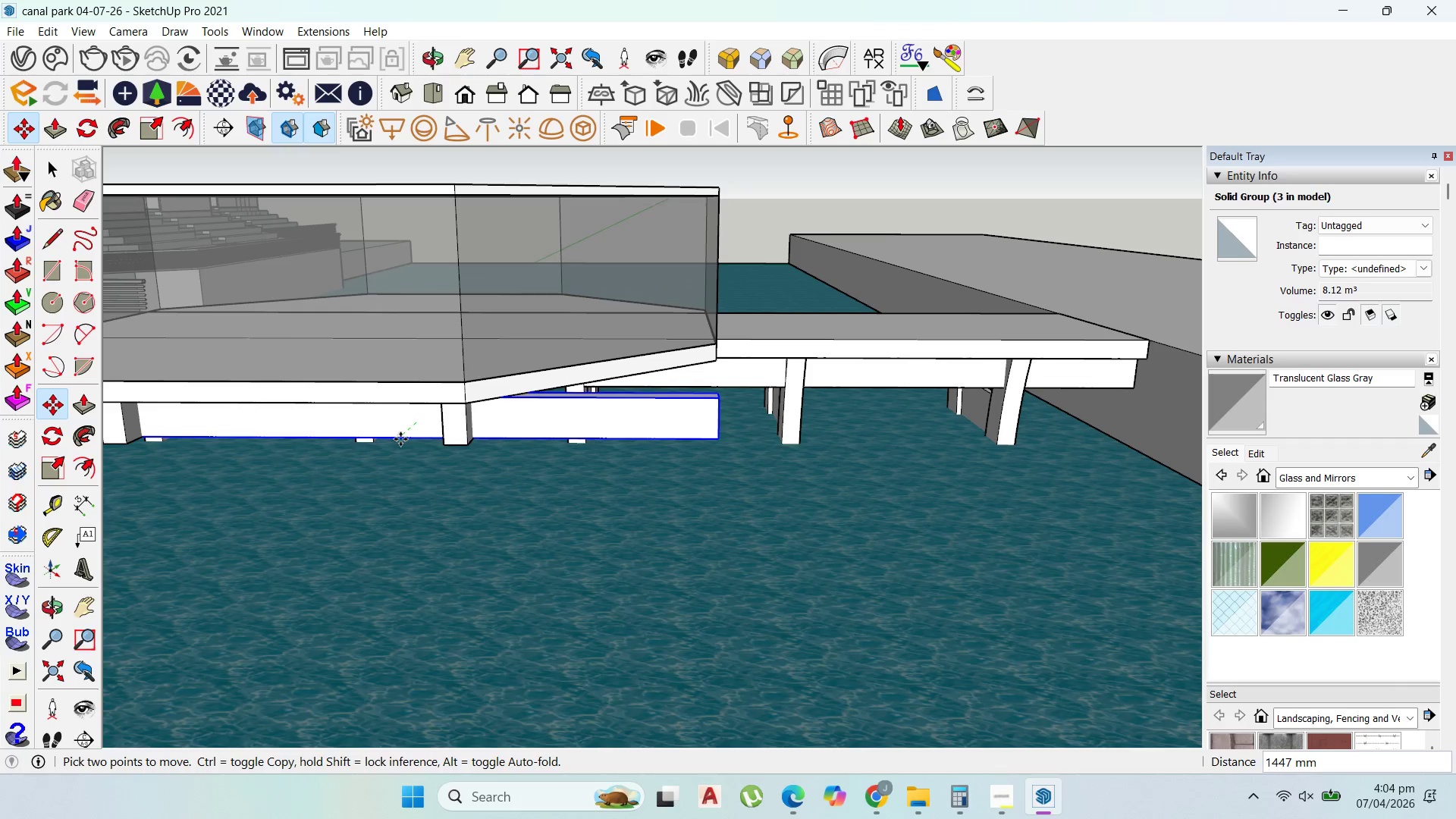 
hold_key(key=ShiftLeft, duration=0.95)
 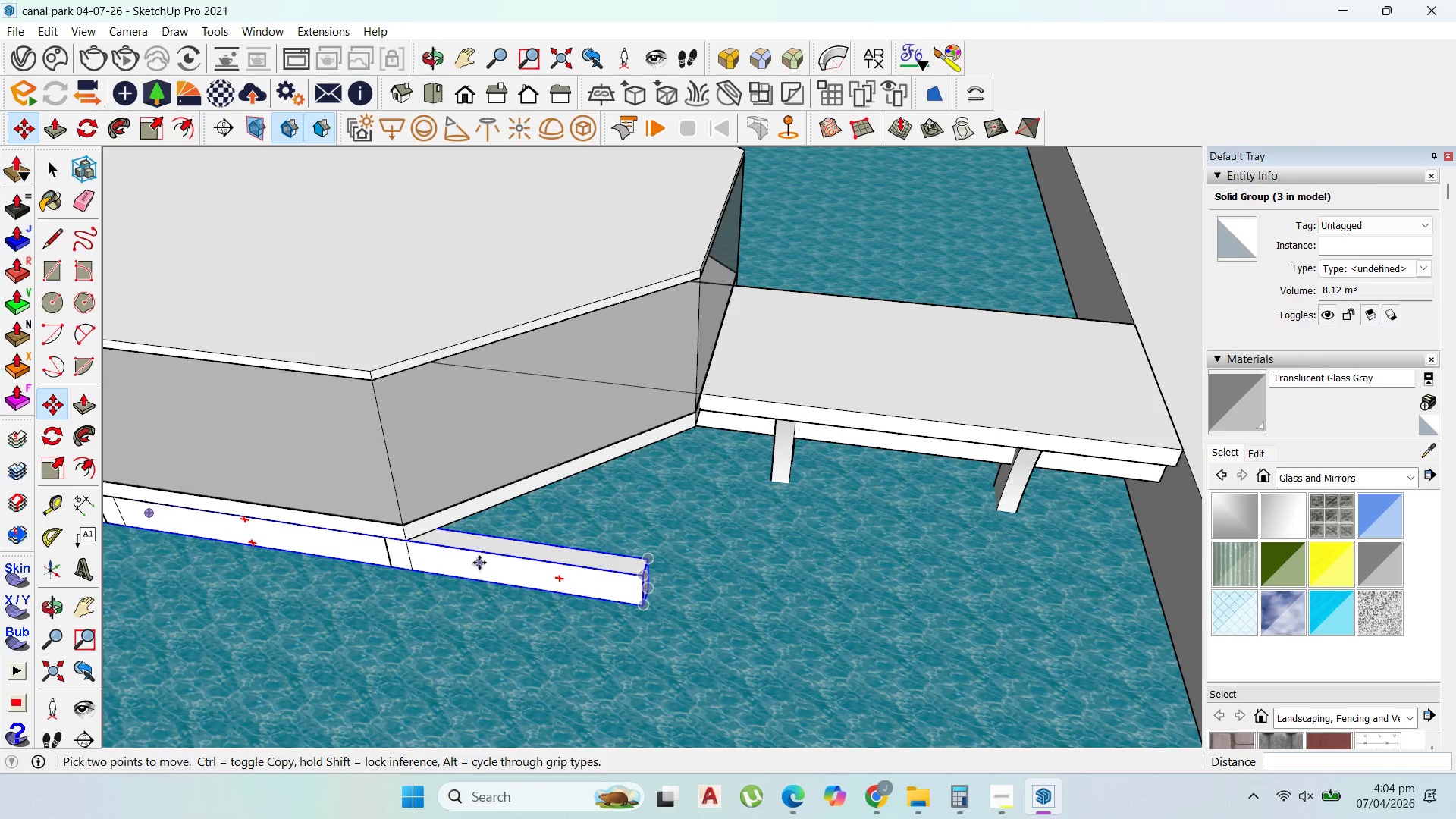 
scroll: coordinate [537, 551], scroll_direction: down, amount: 3.0
 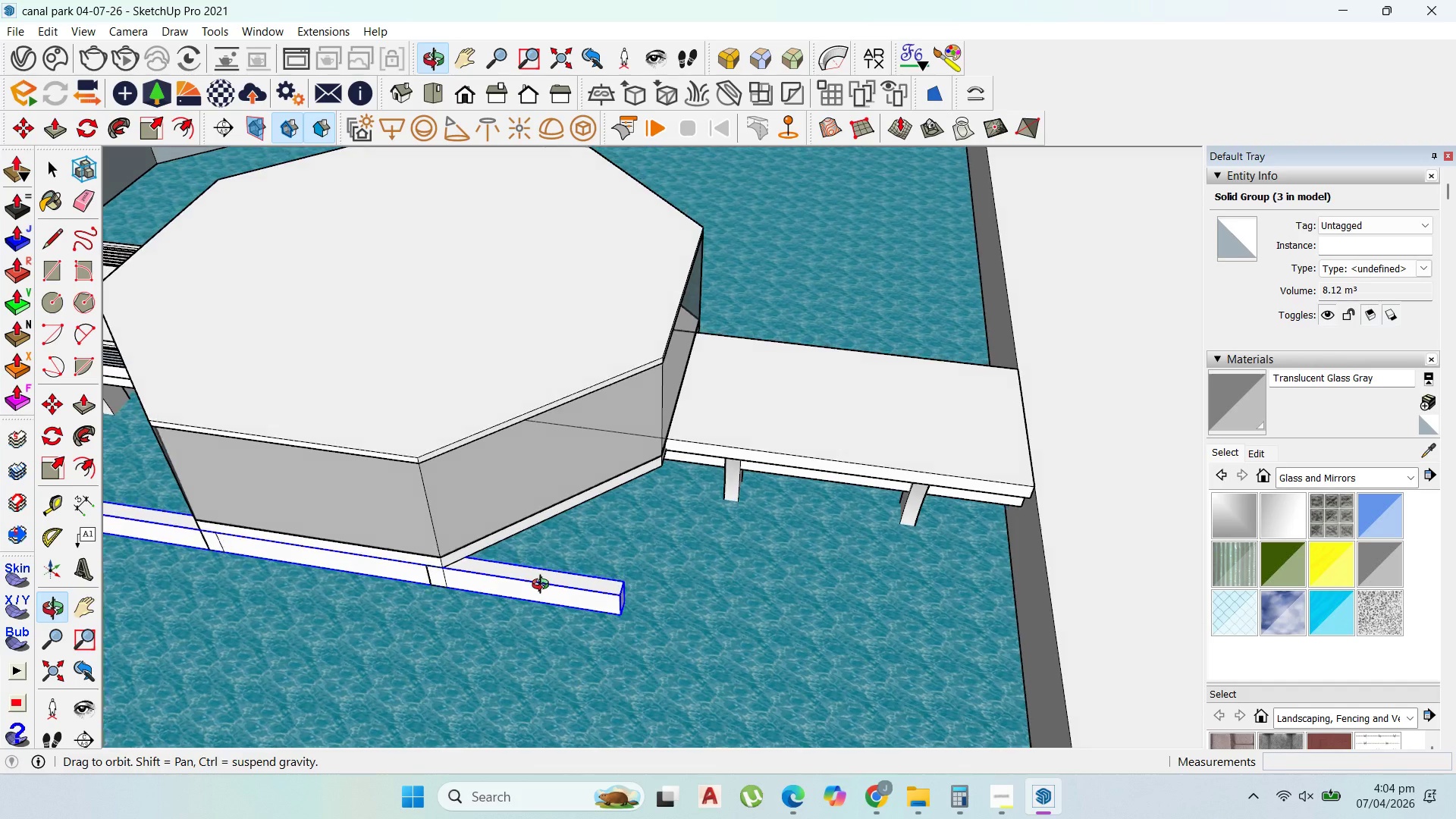 
scroll: coordinate [544, 586], scroll_direction: up, amount: 1.0
 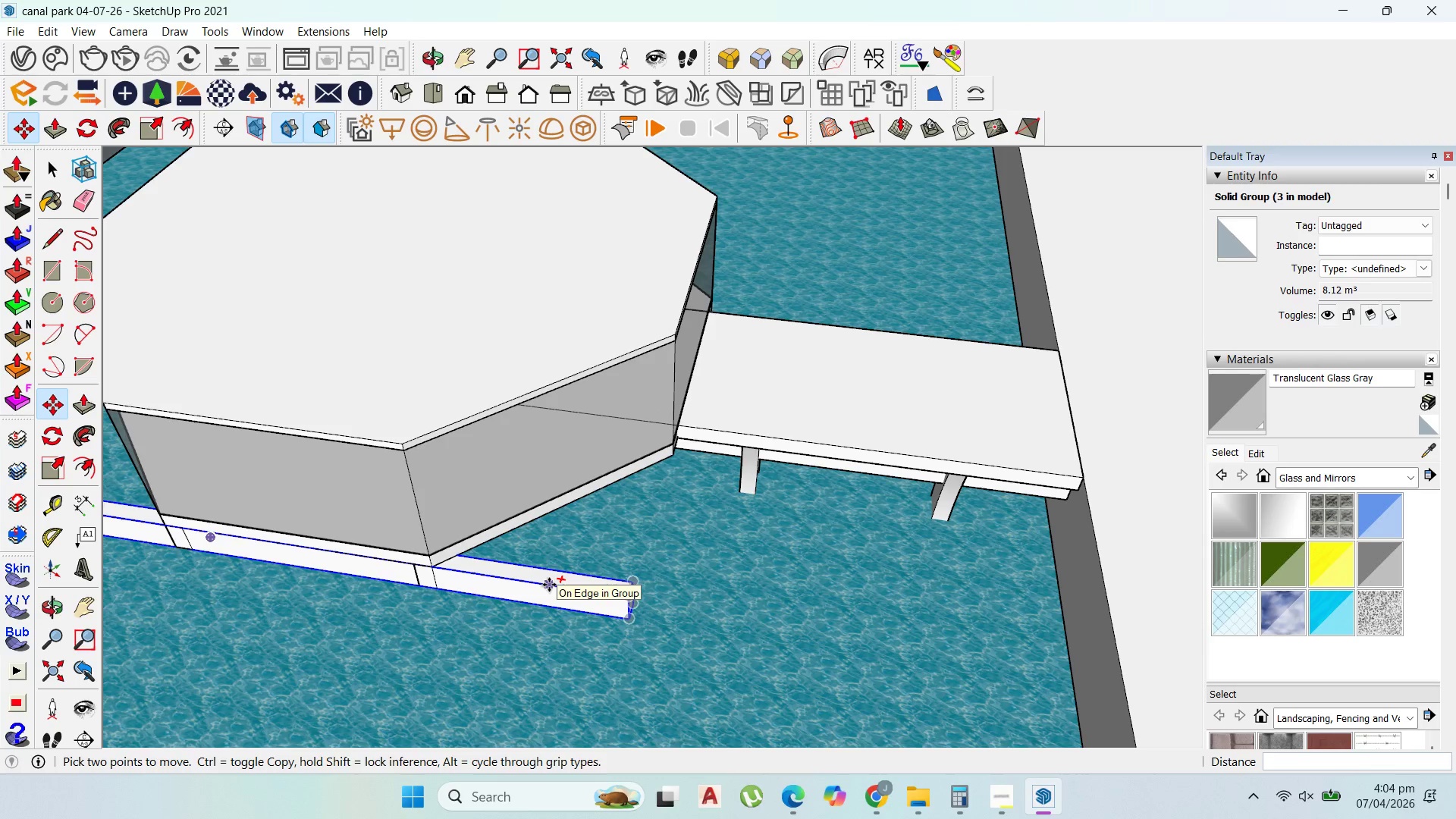 
scroll: coordinate [590, 559], scroll_direction: down, amount: 3.0
 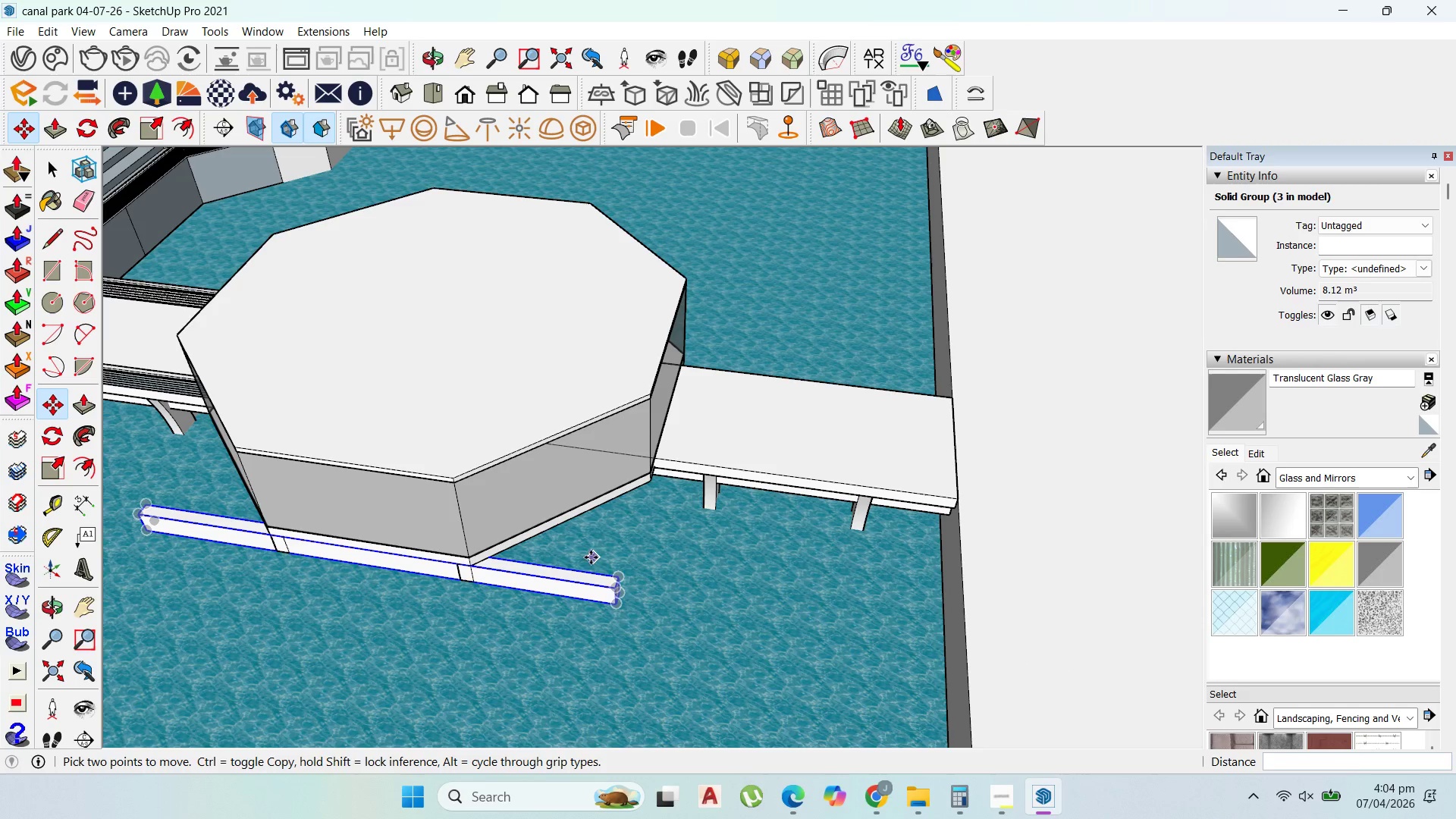 
left_click([511, 588])
 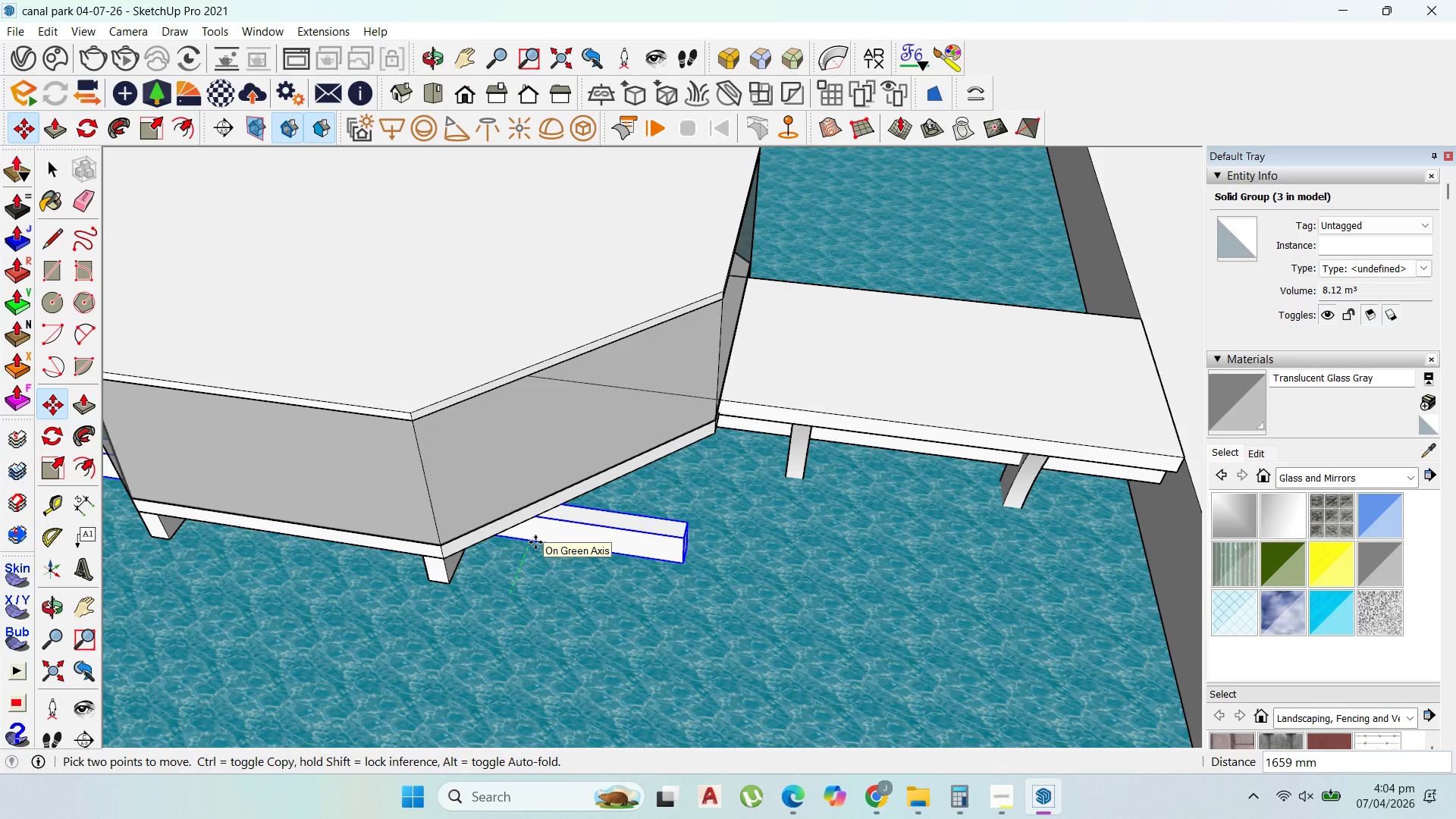 
scroll: coordinate [483, 595], scroll_direction: up, amount: 4.0
 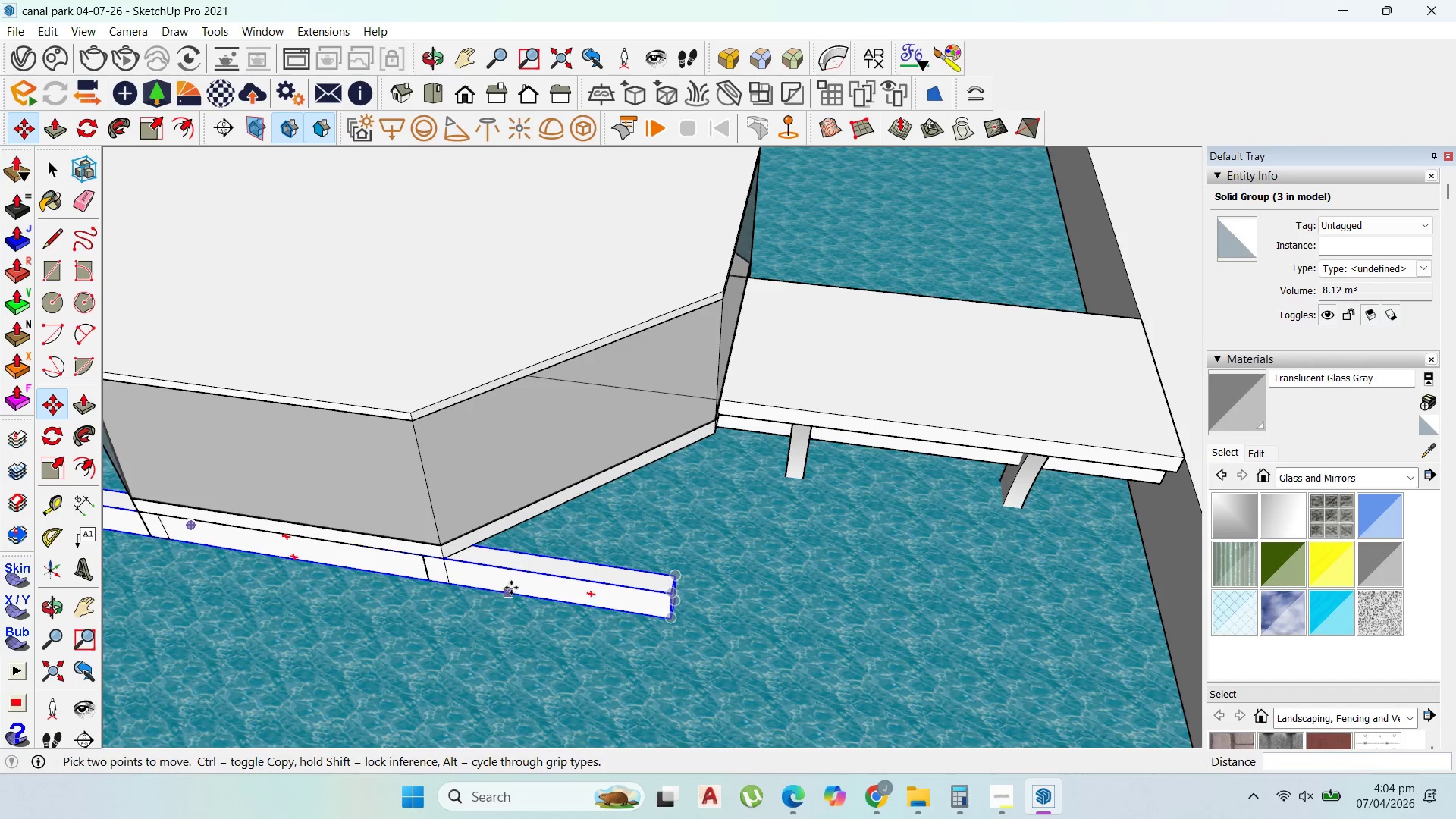 
type(1000)
 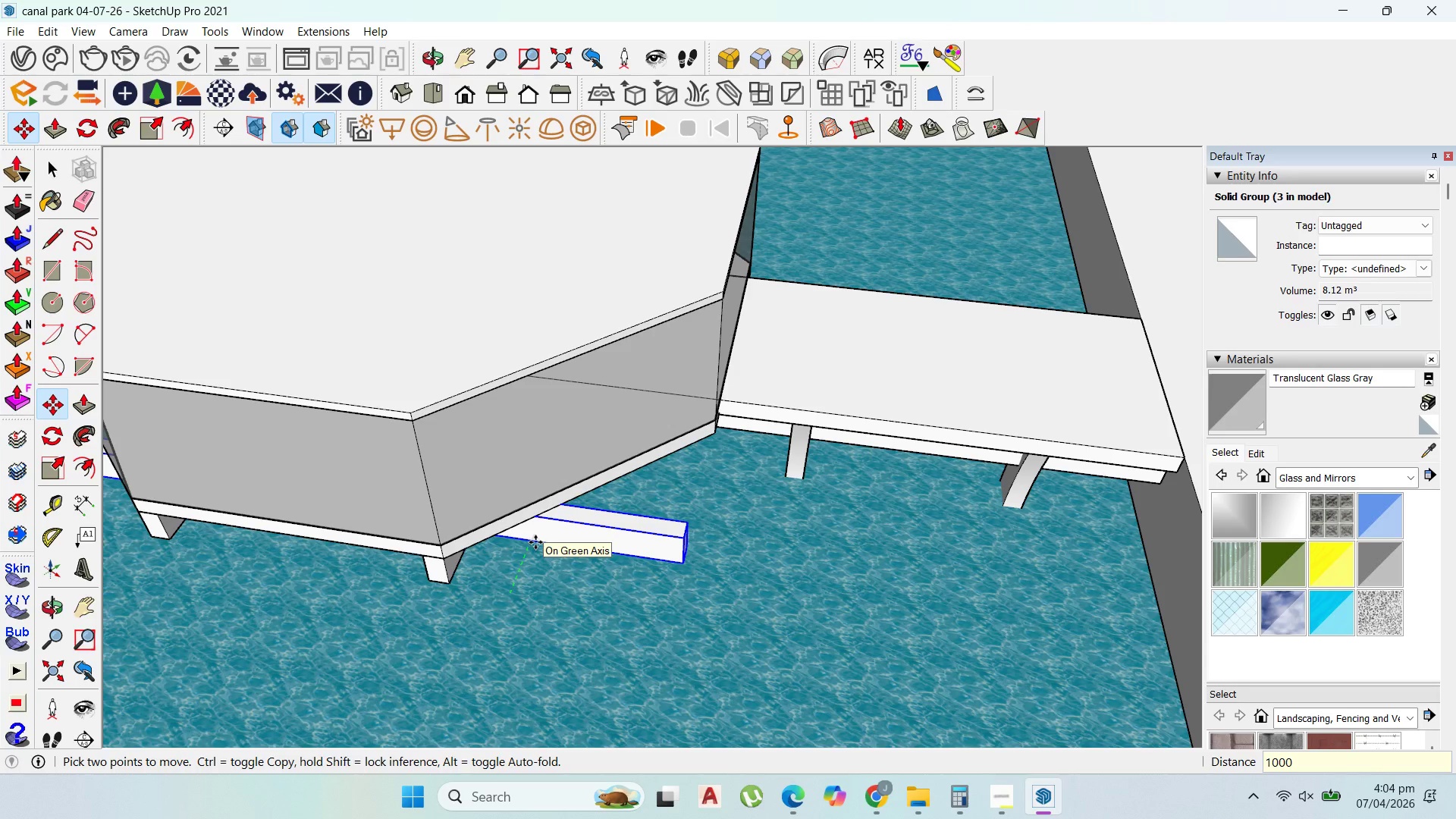 
key(Enter)
 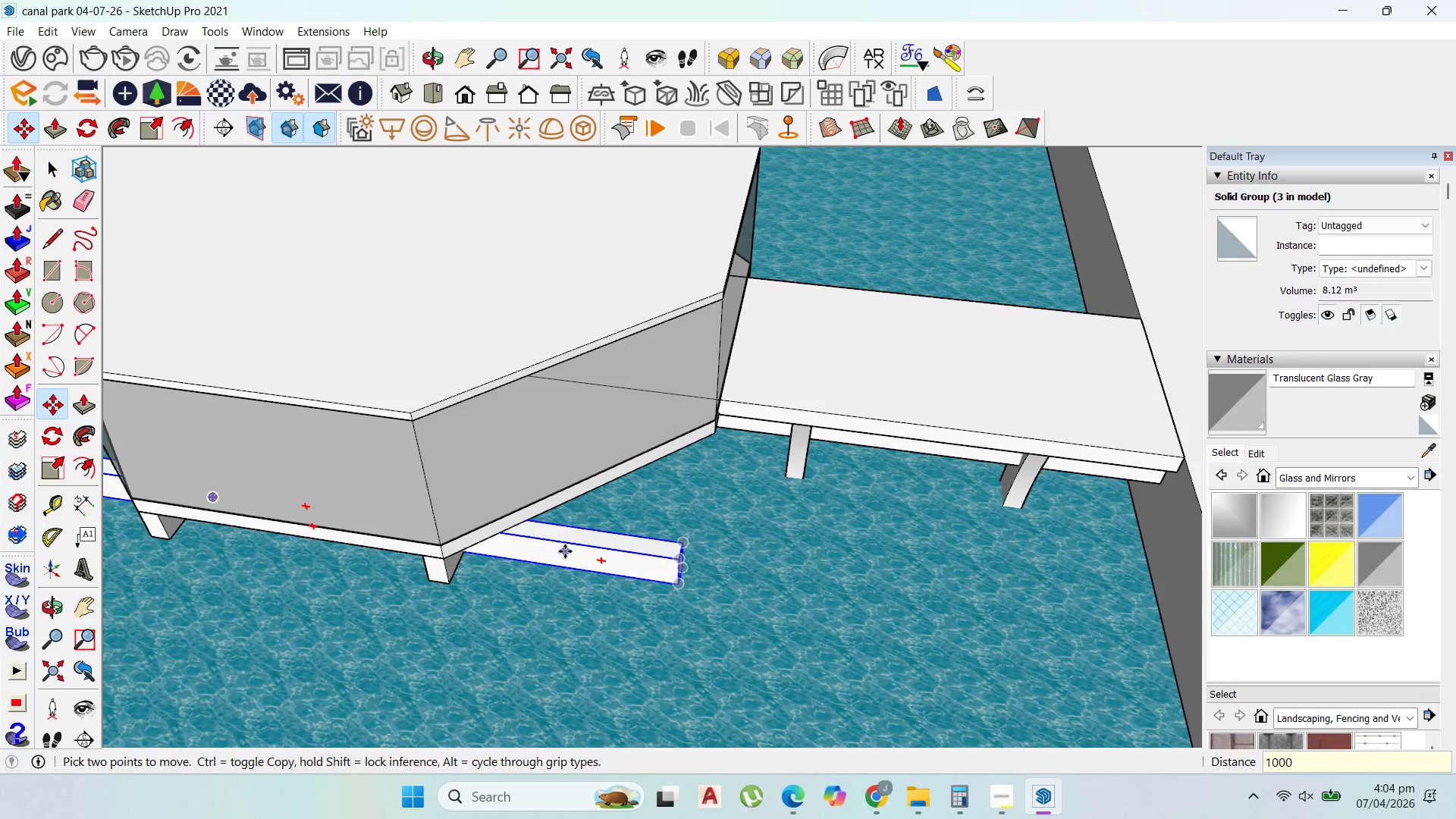 
scroll: coordinate [565, 551], scroll_direction: down, amount: 1.0
 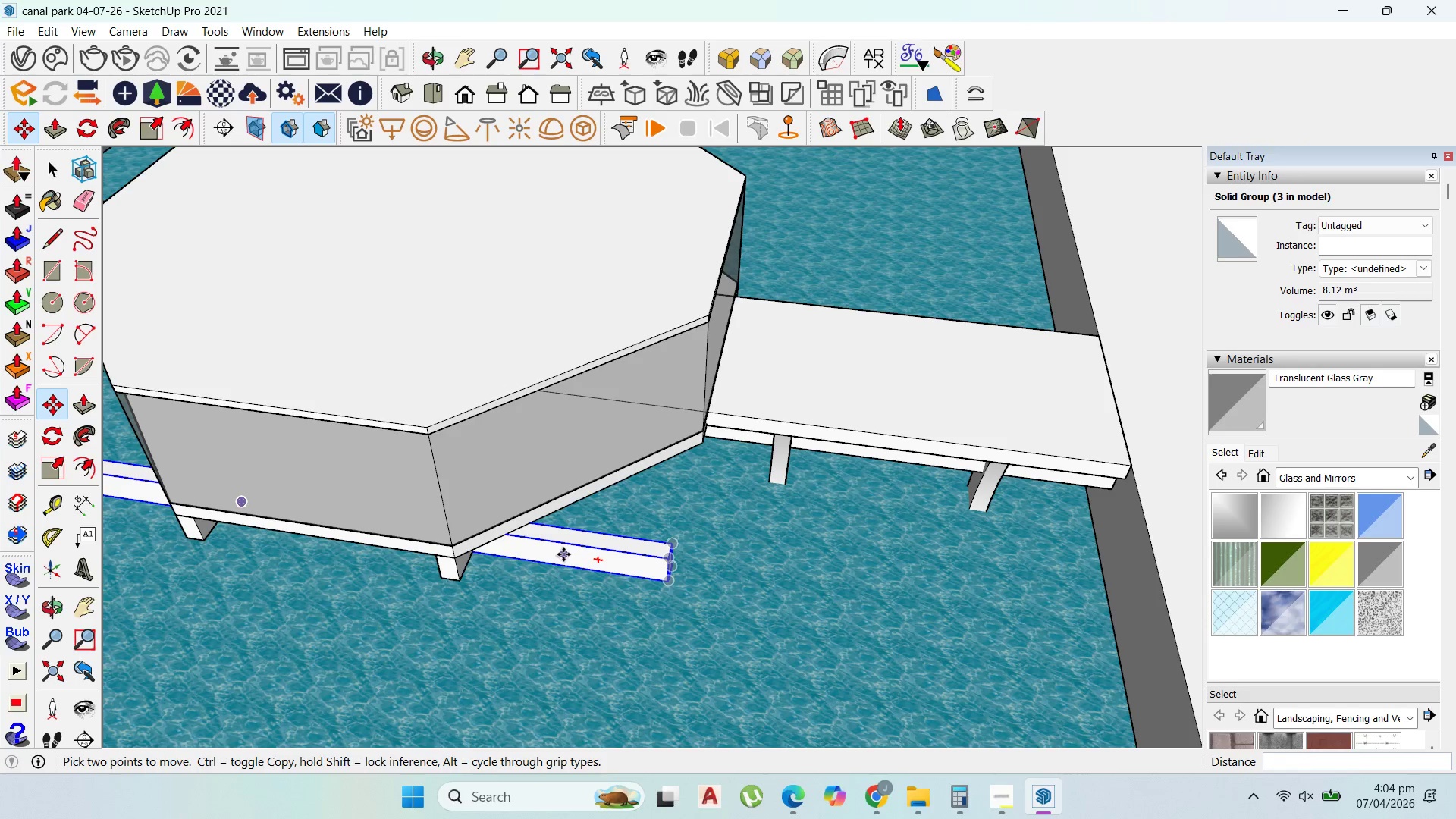 
key(Control+Z)
 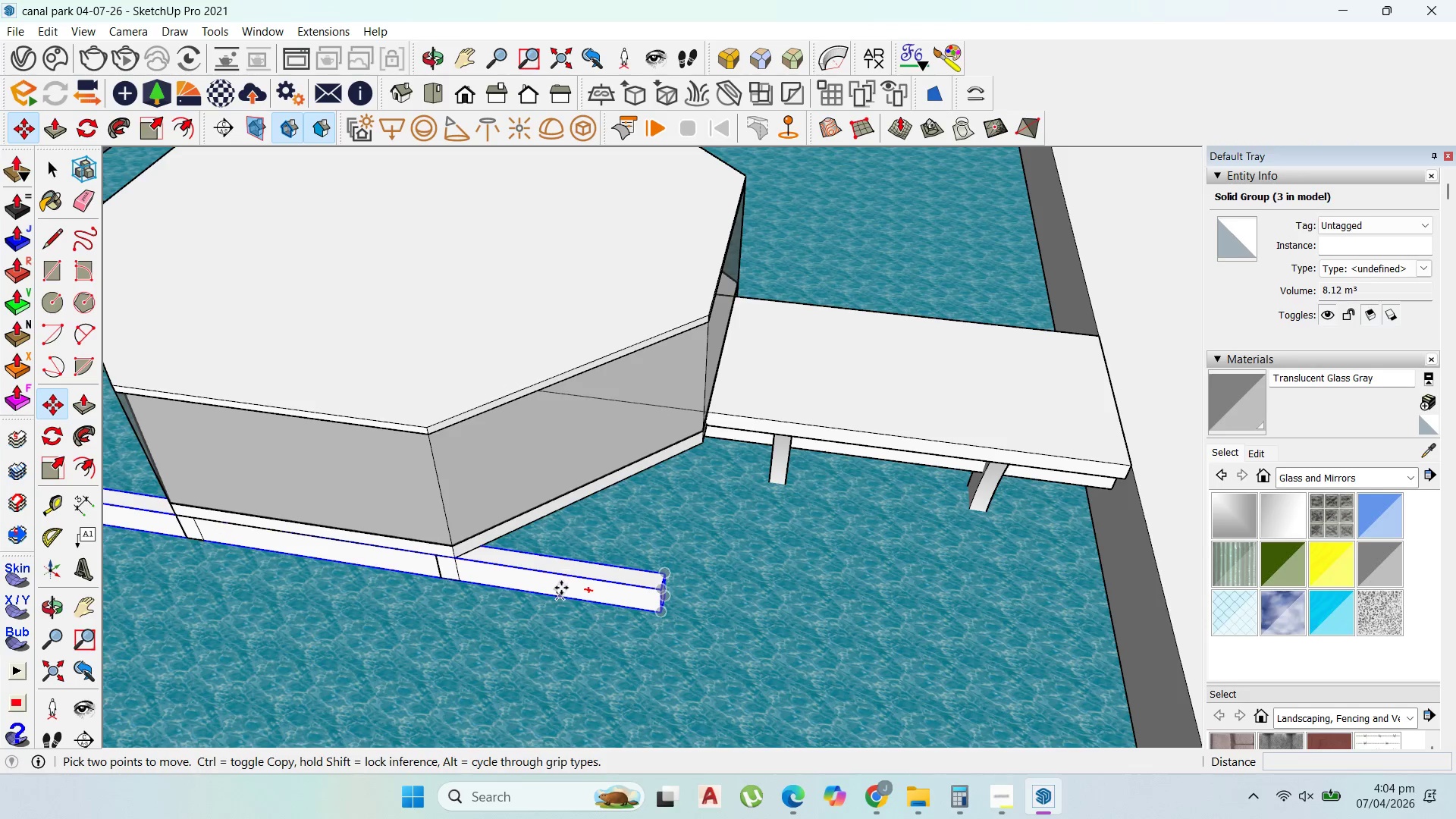 
left_click([561, 588])
 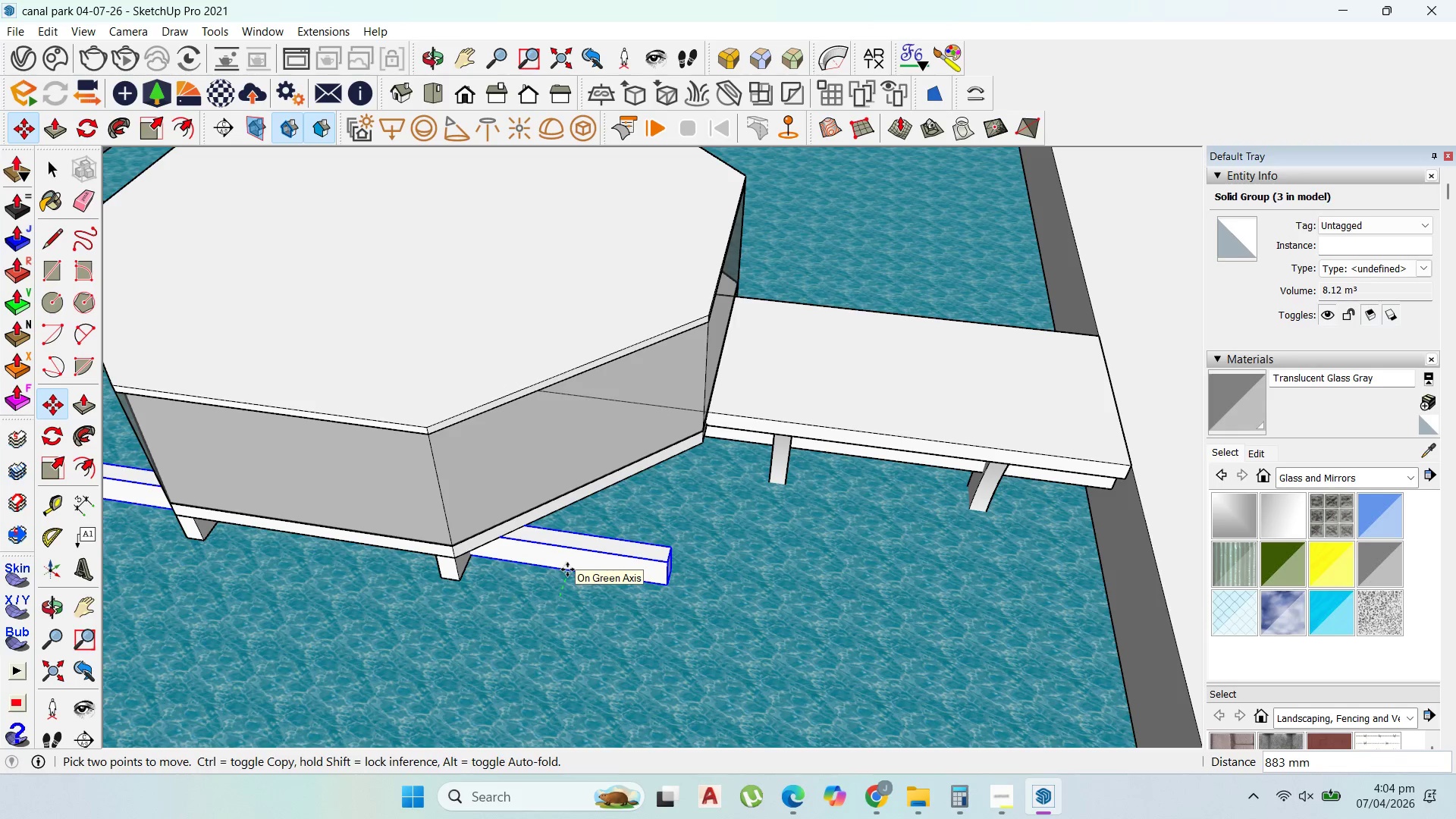 
type(1)
key(Backspace)
type(2000)
 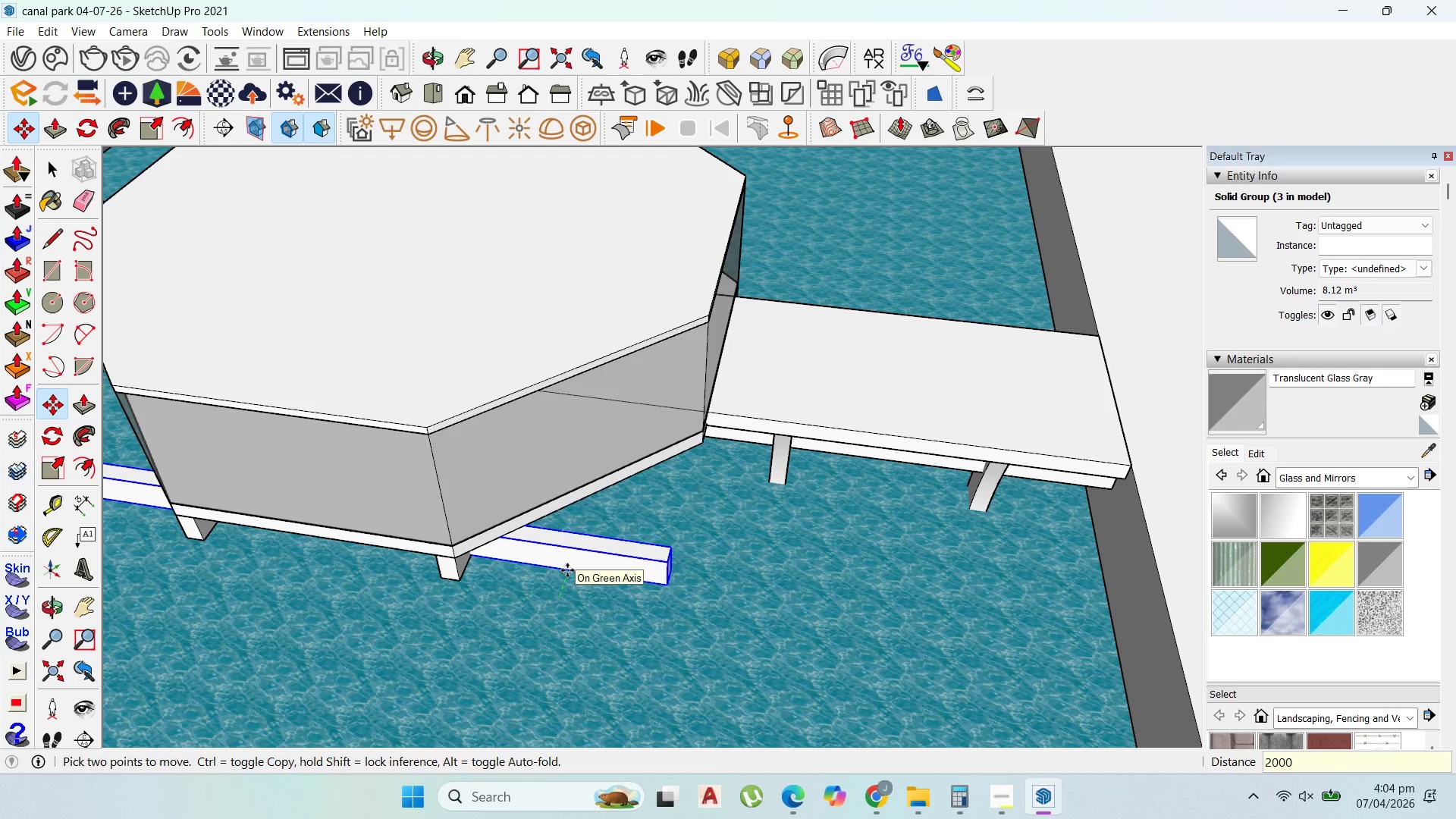 
key(Enter)
 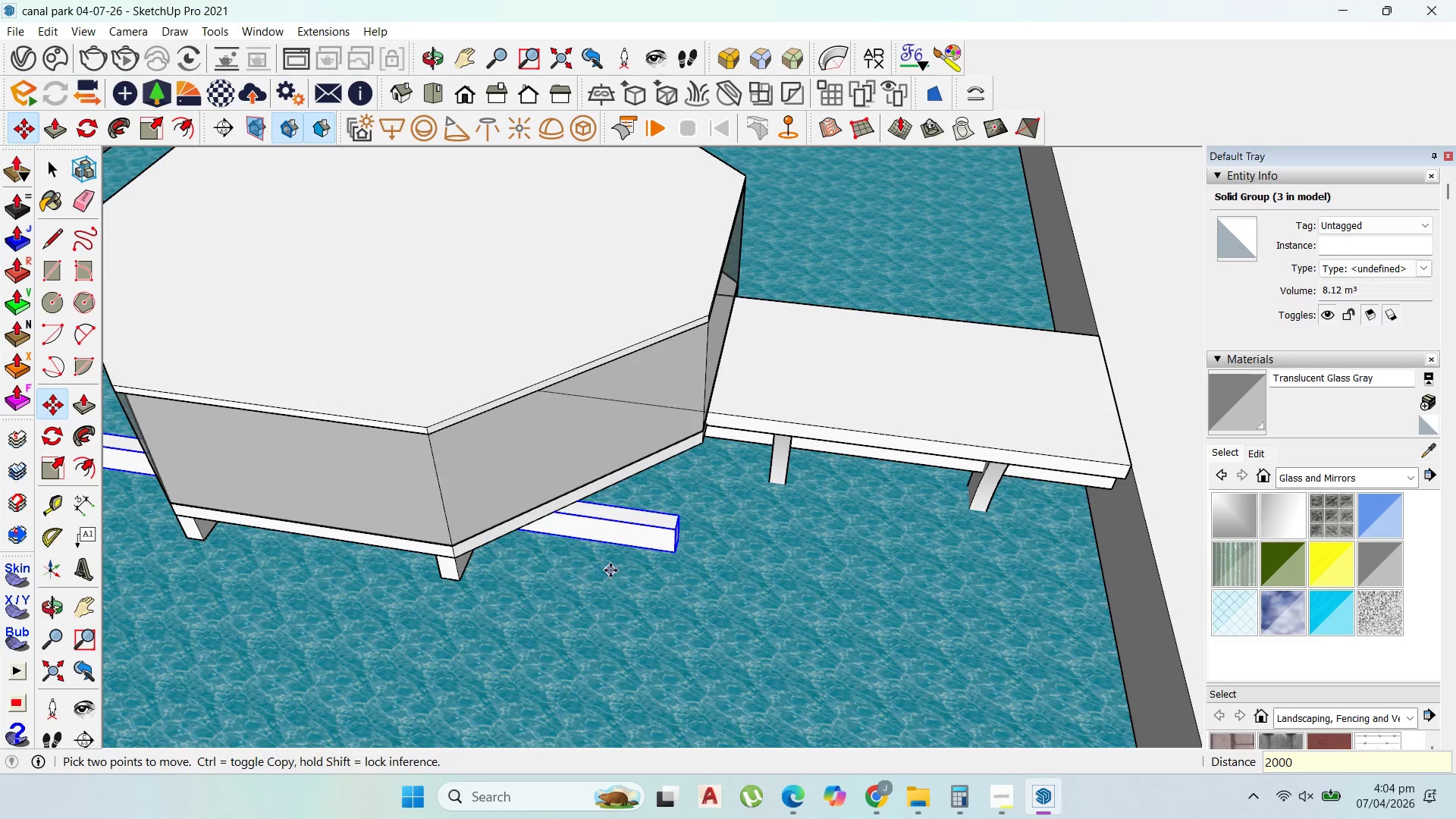 
scroll: coordinate [610, 570], scroll_direction: down, amount: 1.0
 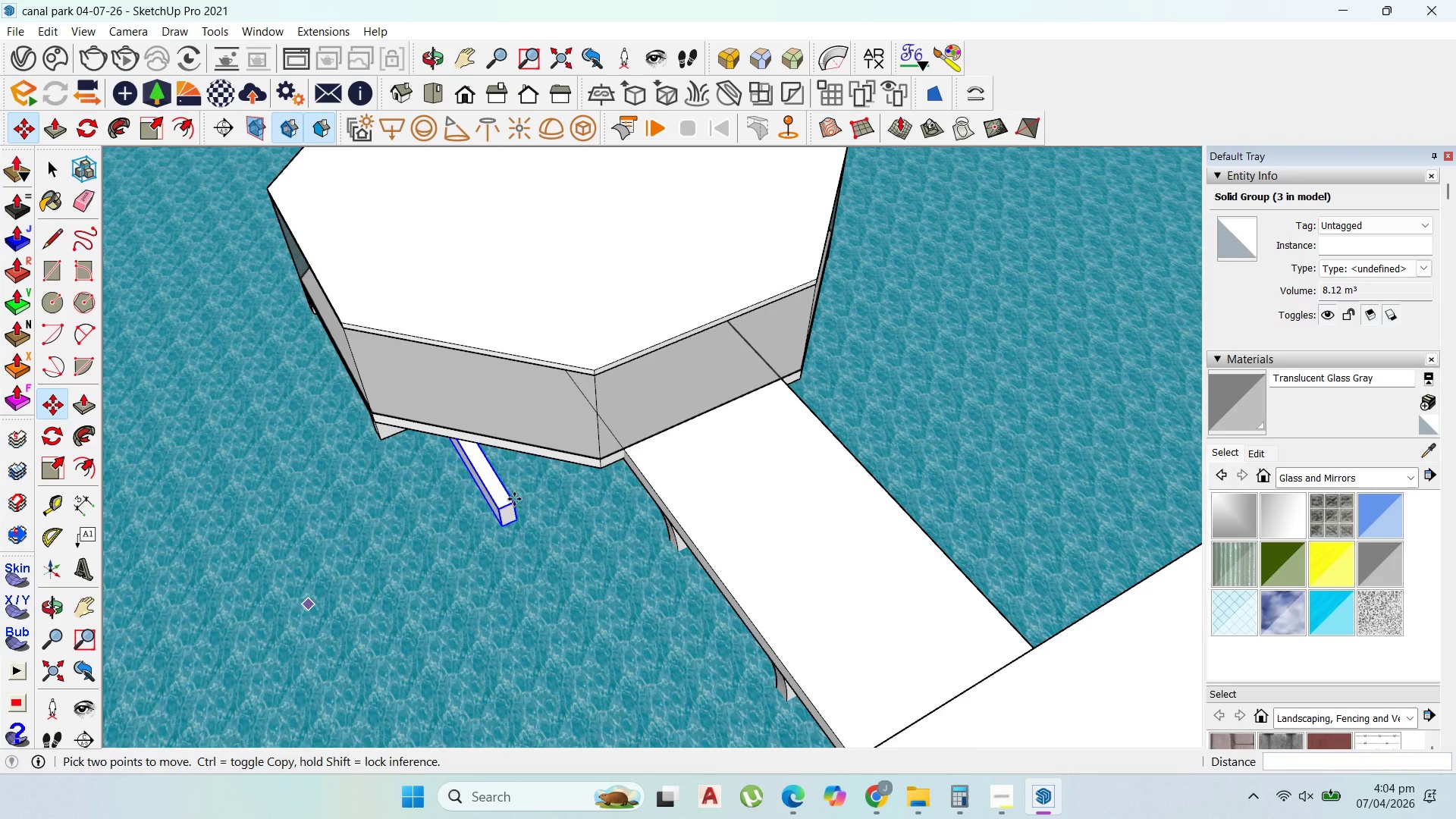 
scroll: coordinate [535, 476], scroll_direction: up, amount: 2.0
 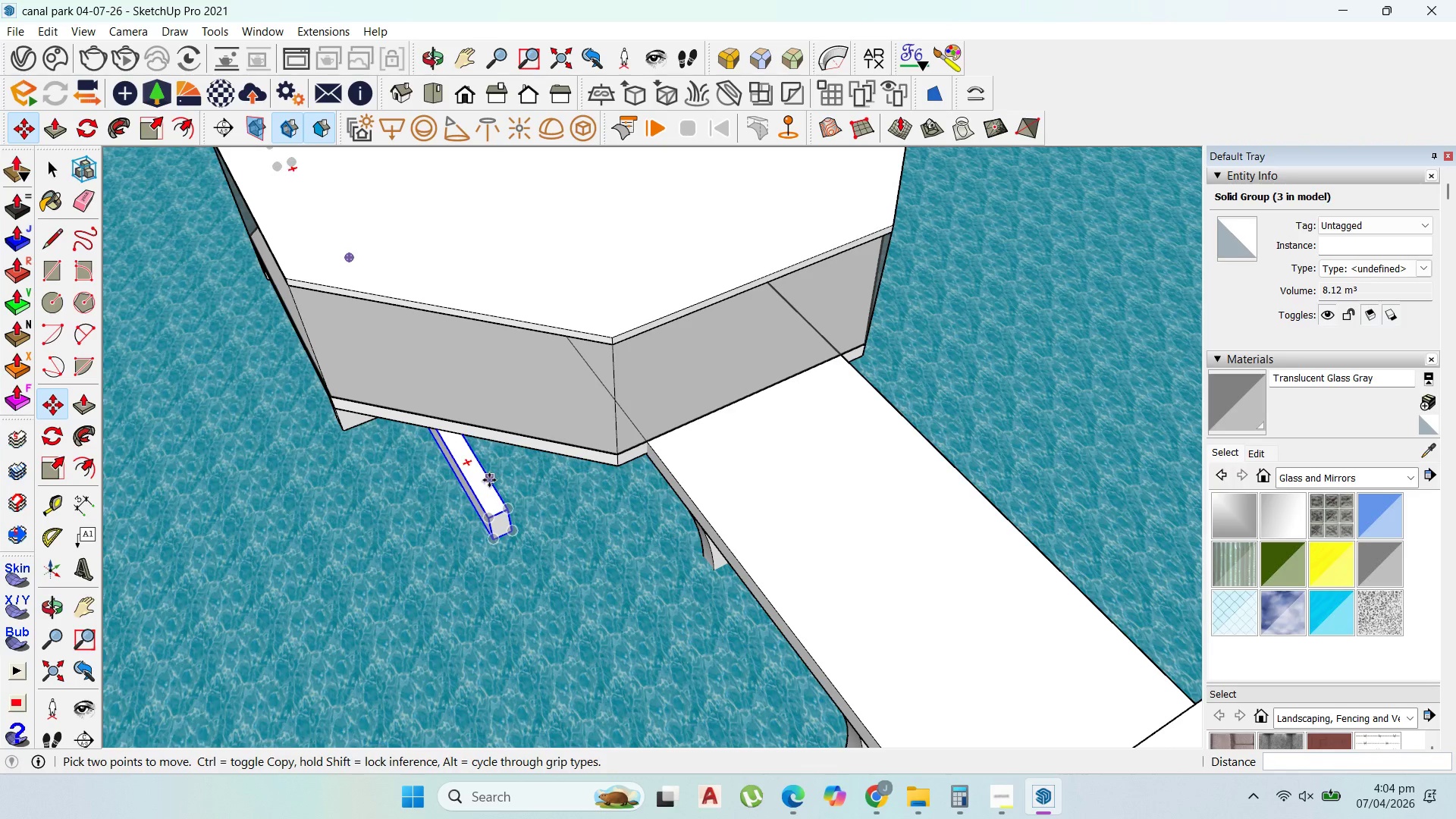 
left_click([488, 480])
 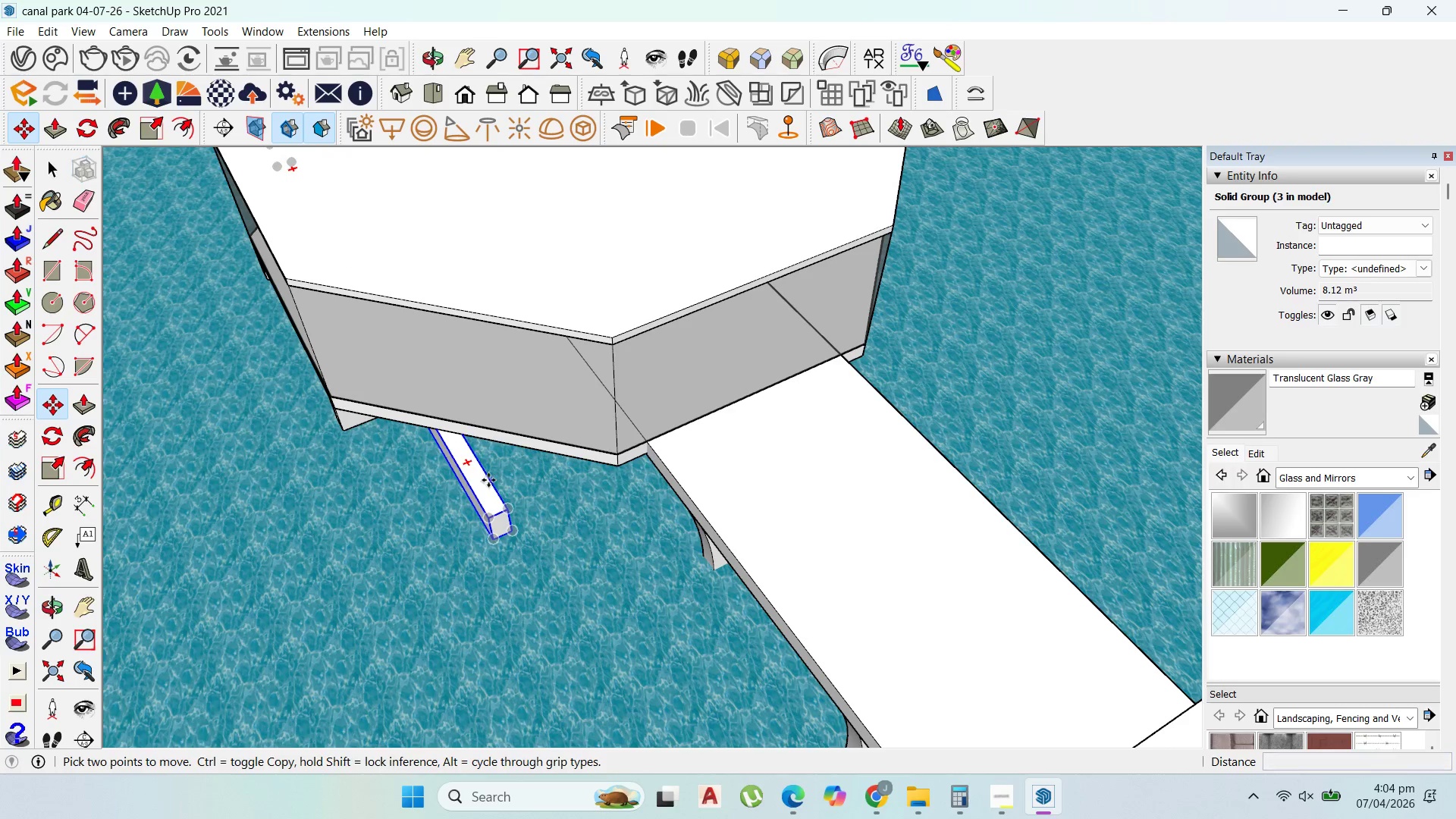 
key(Control+ControlLeft)
 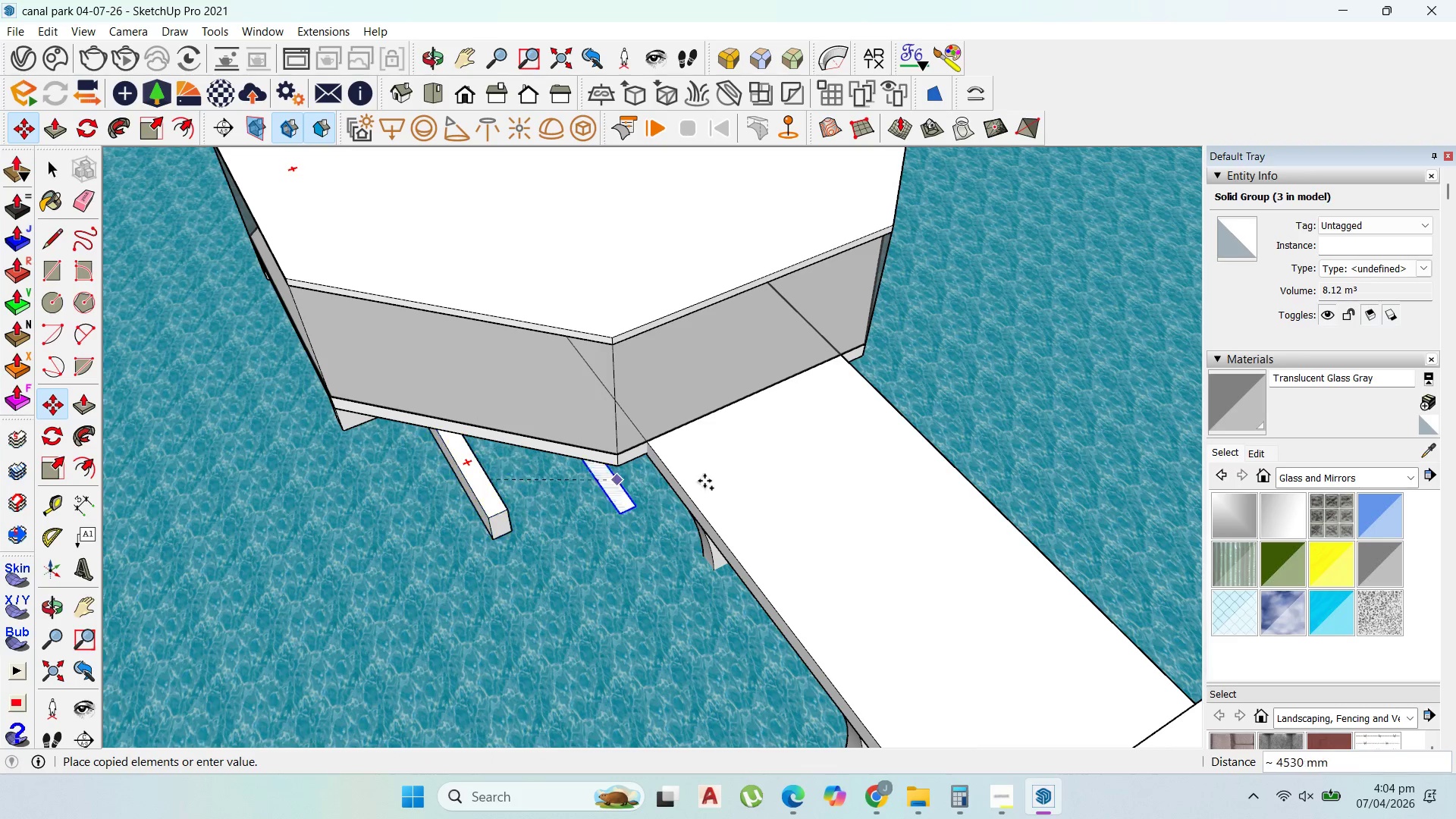 
scroll: coordinate [702, 497], scroll_direction: down, amount: 4.0
 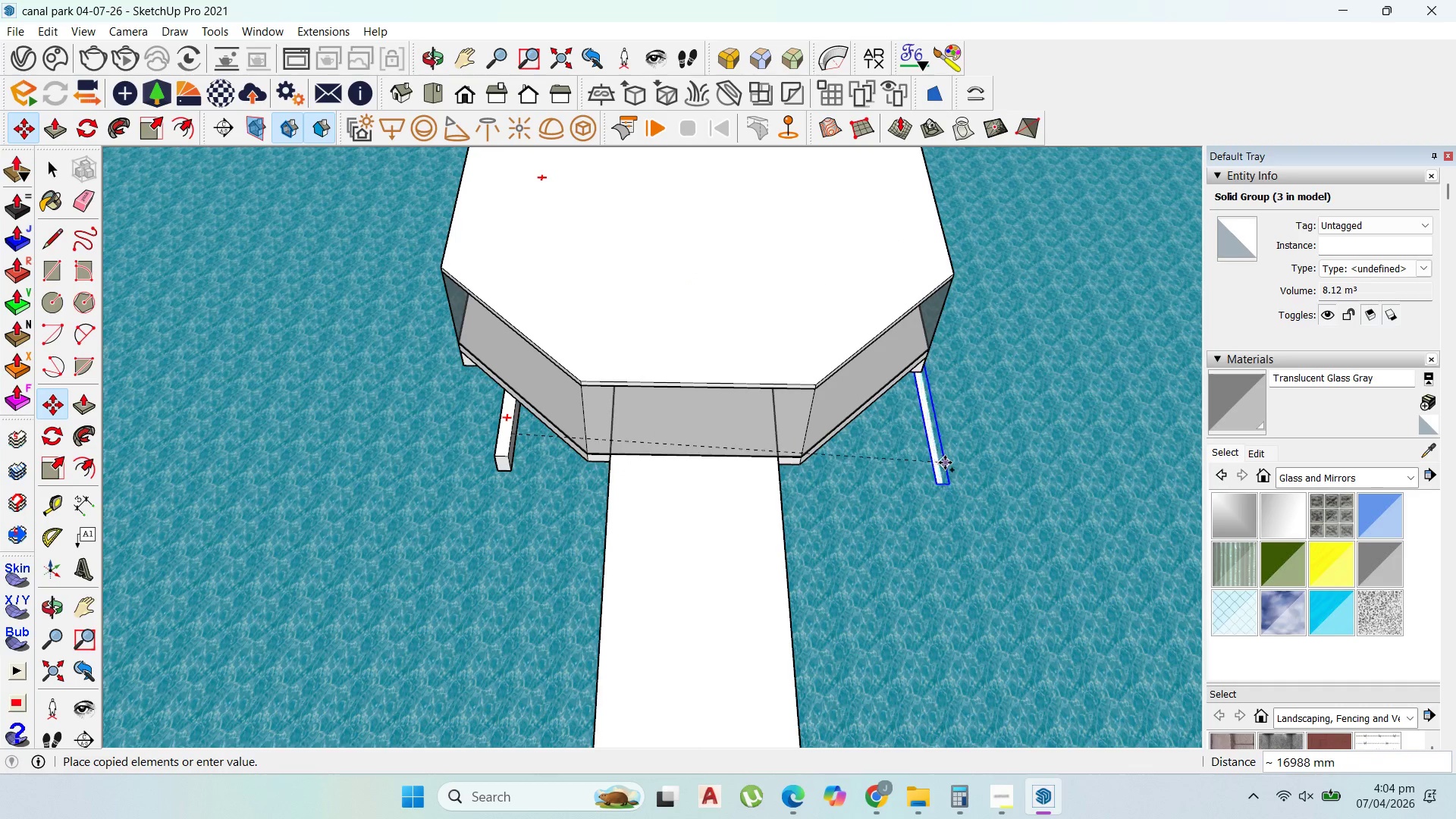 
hold_key(key=ShiftLeft, duration=1.52)
scroll: coordinate [691, 331], scroll_direction: up, amount: 3.0
 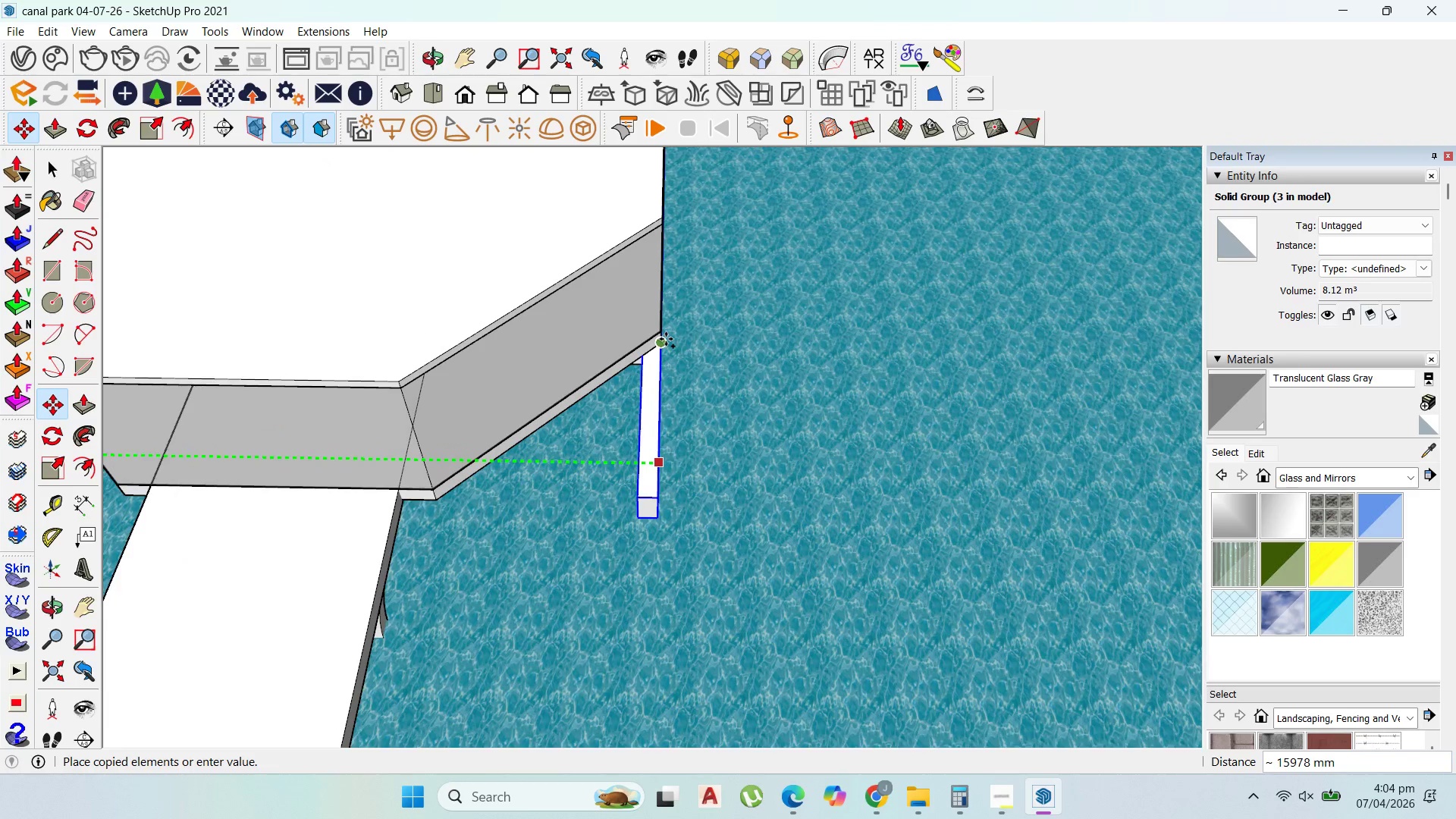 
hold_key(key=ShiftLeft, duration=0.48)
left_click([663, 340])
 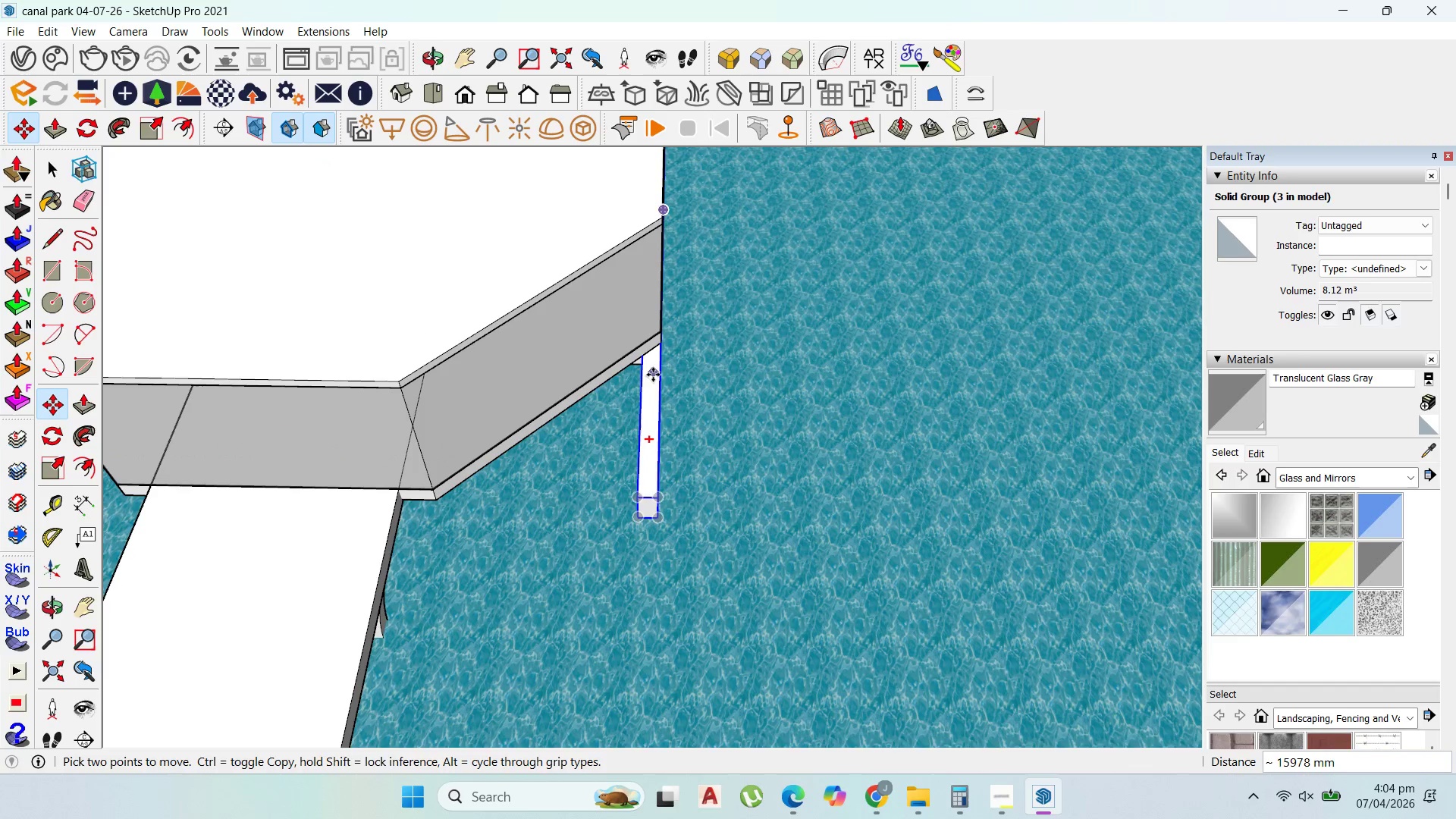 
left_click([653, 375])
 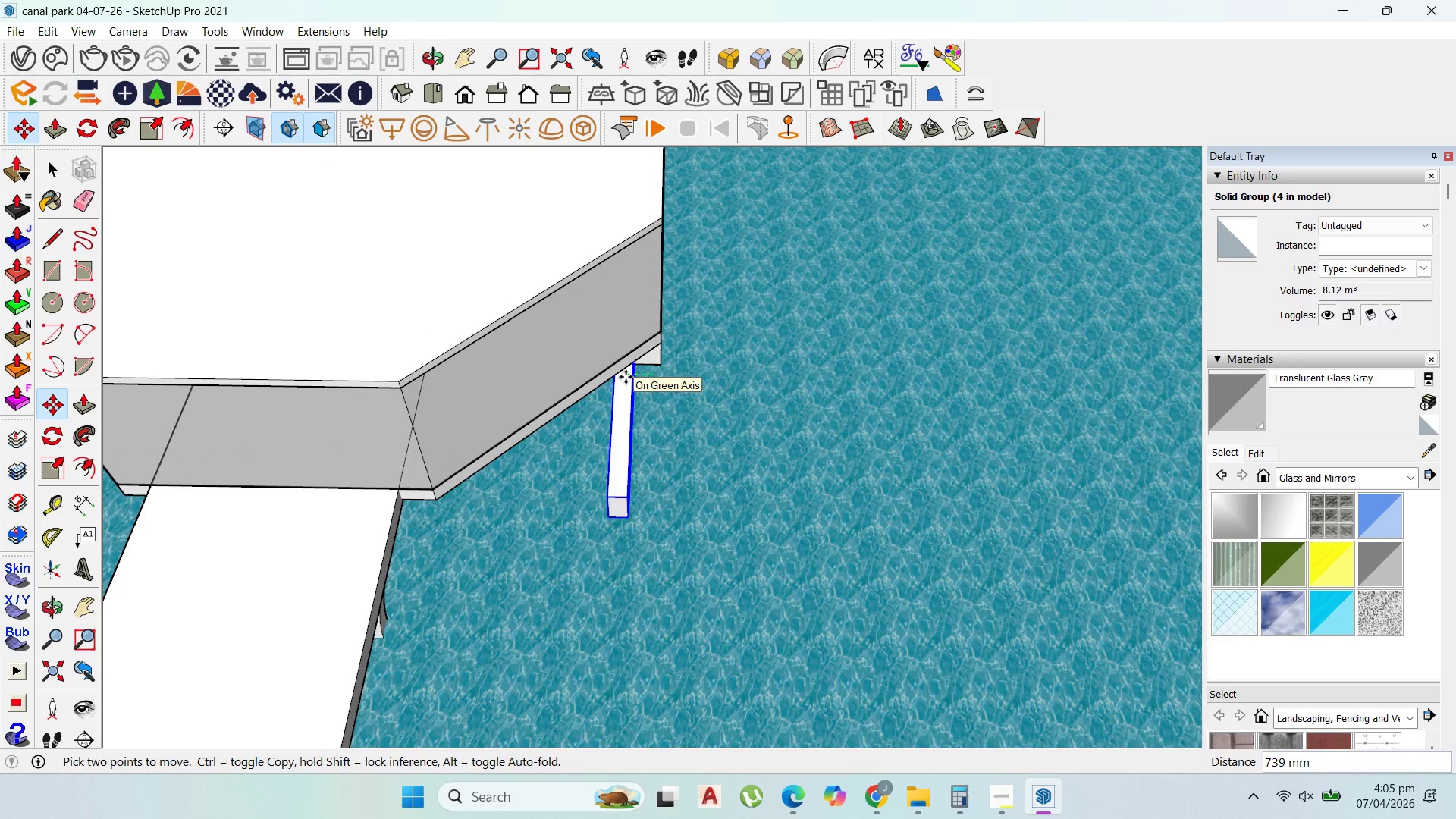 
type(2000)
 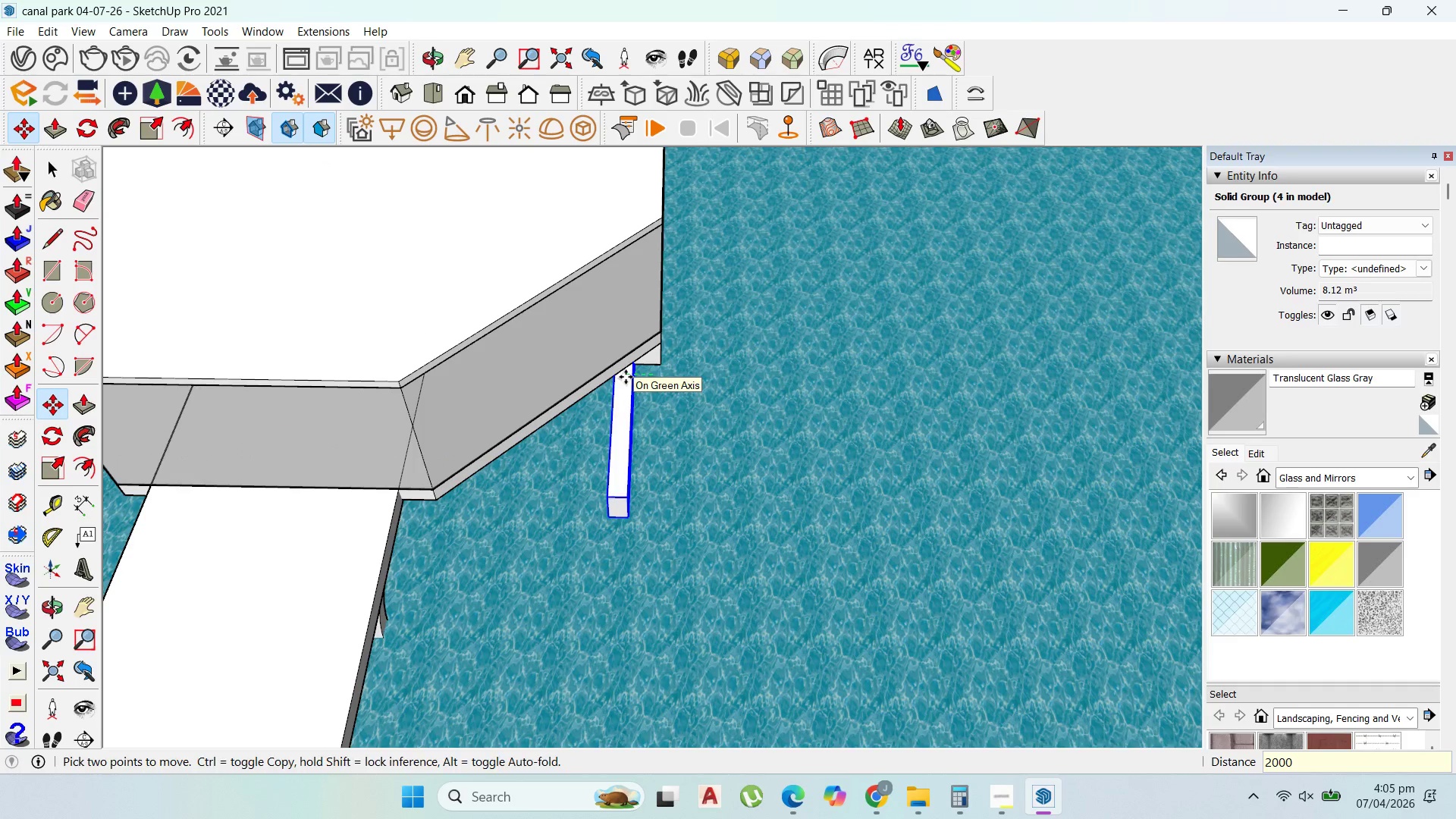 
key(Enter)
 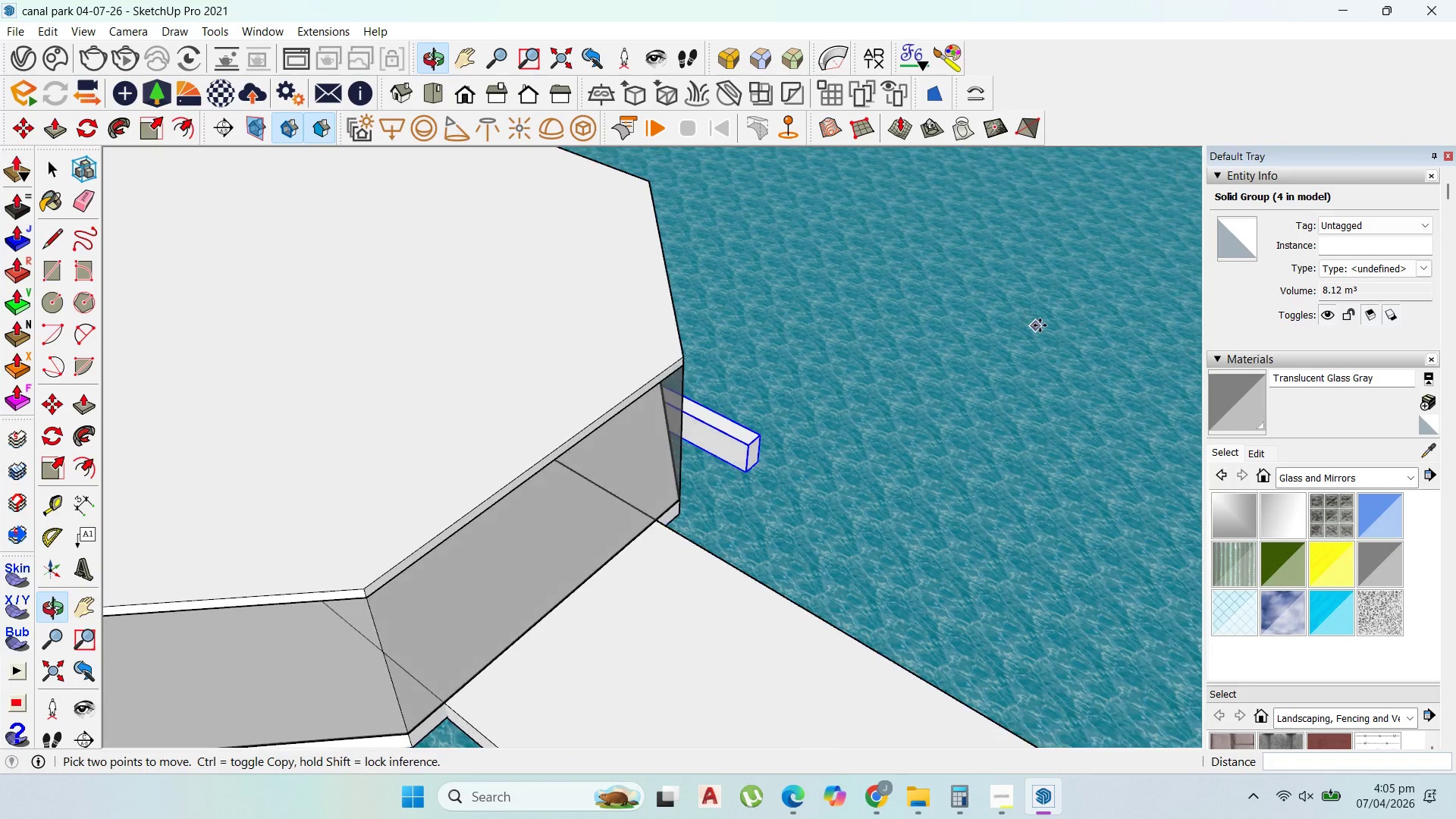 
scroll: coordinate [619, 325], scroll_direction: down, amount: 4.0
 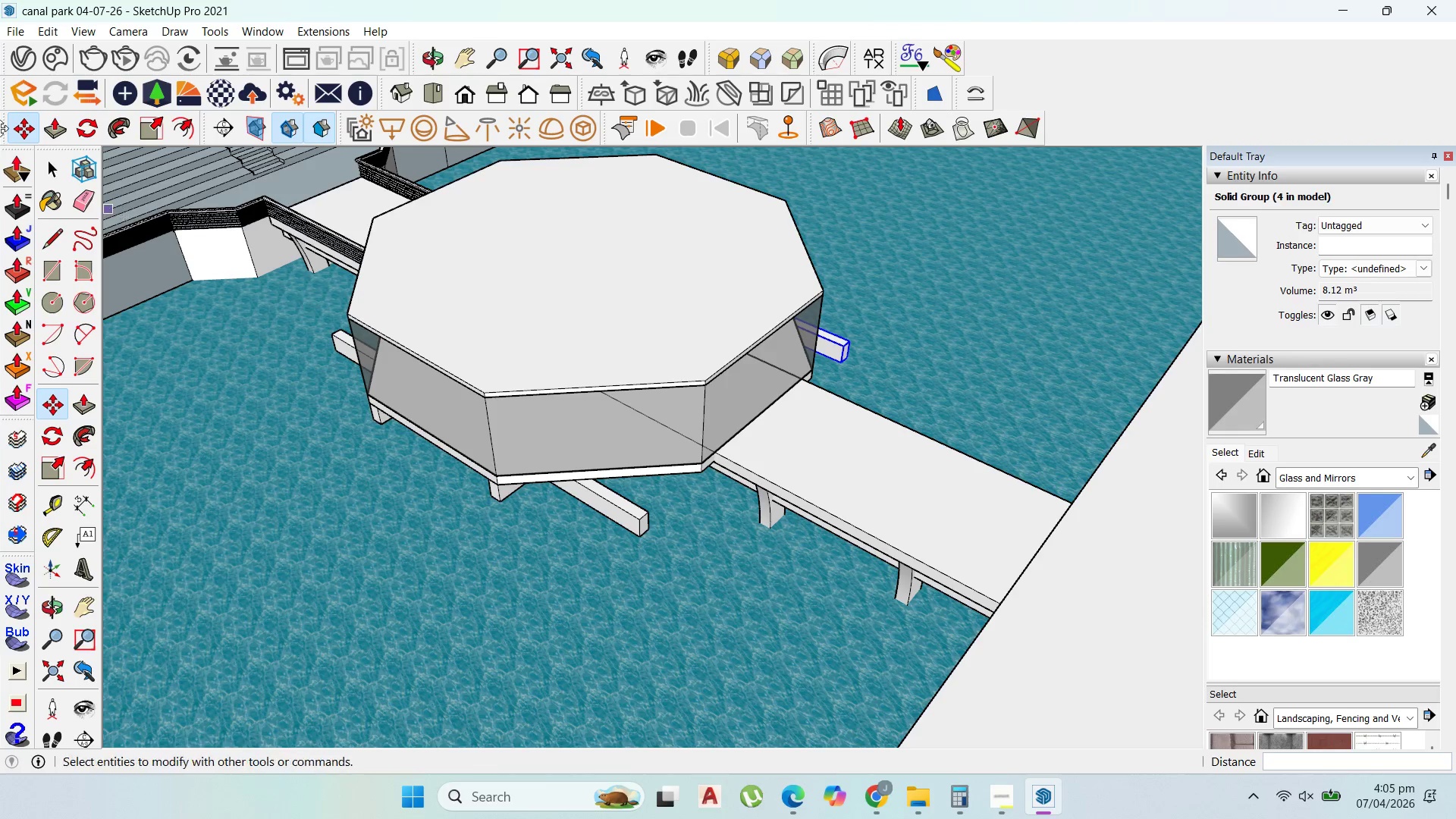 
left_click([49, 160])
 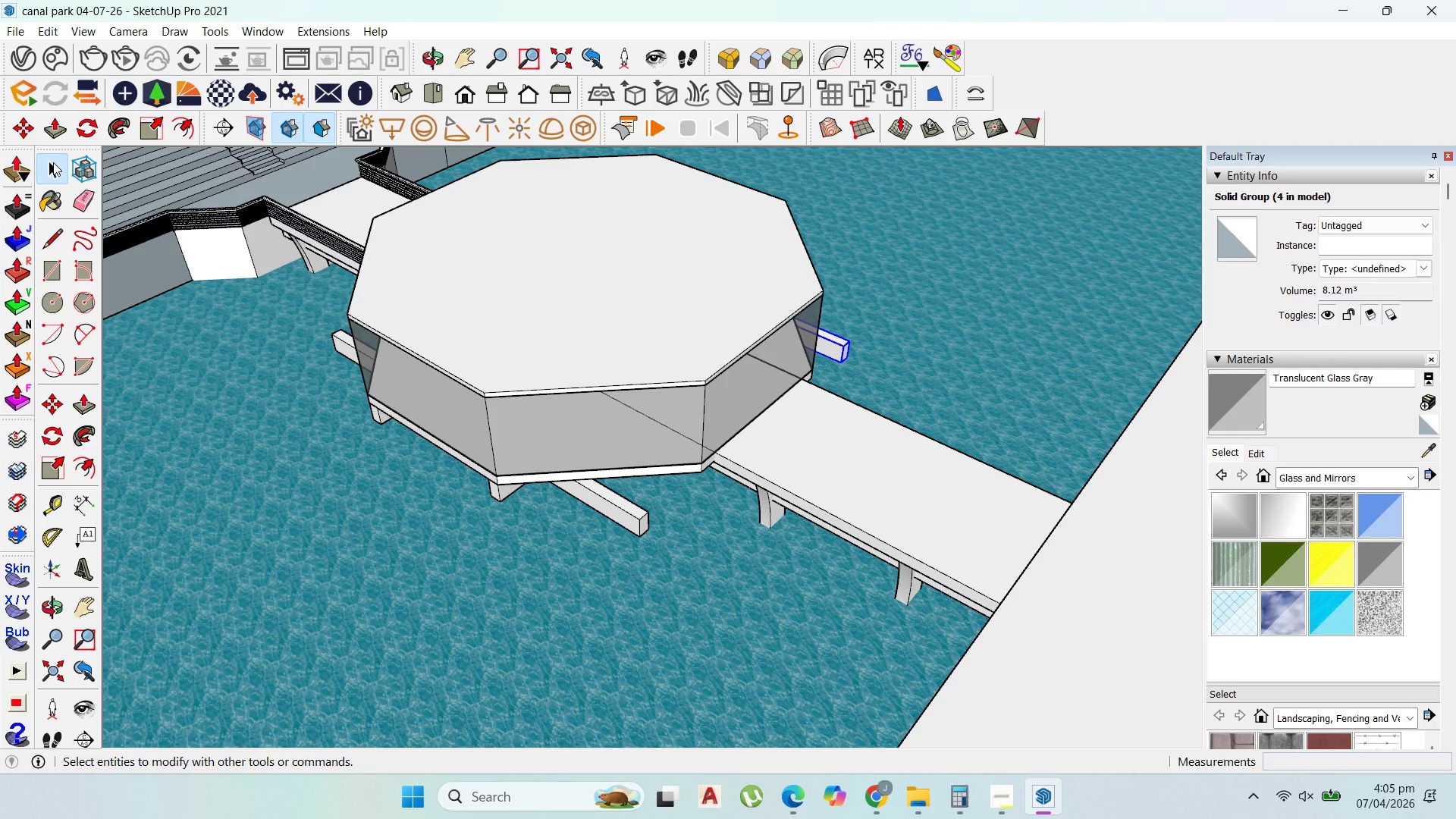 
wait(9.62)
 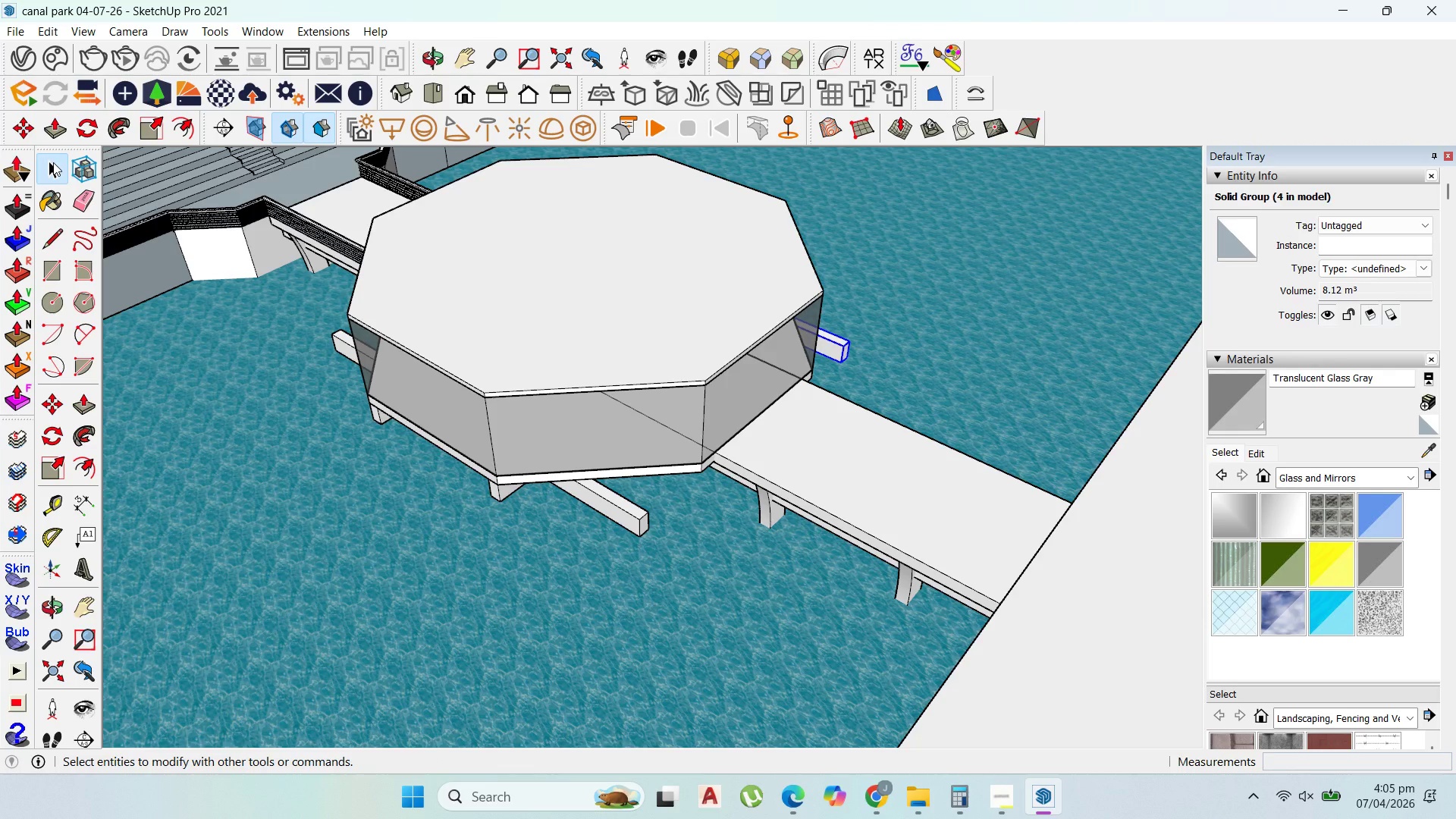 
left_click_drag(start_coordinate=[981, 787], to_coordinate=[984, 789])